 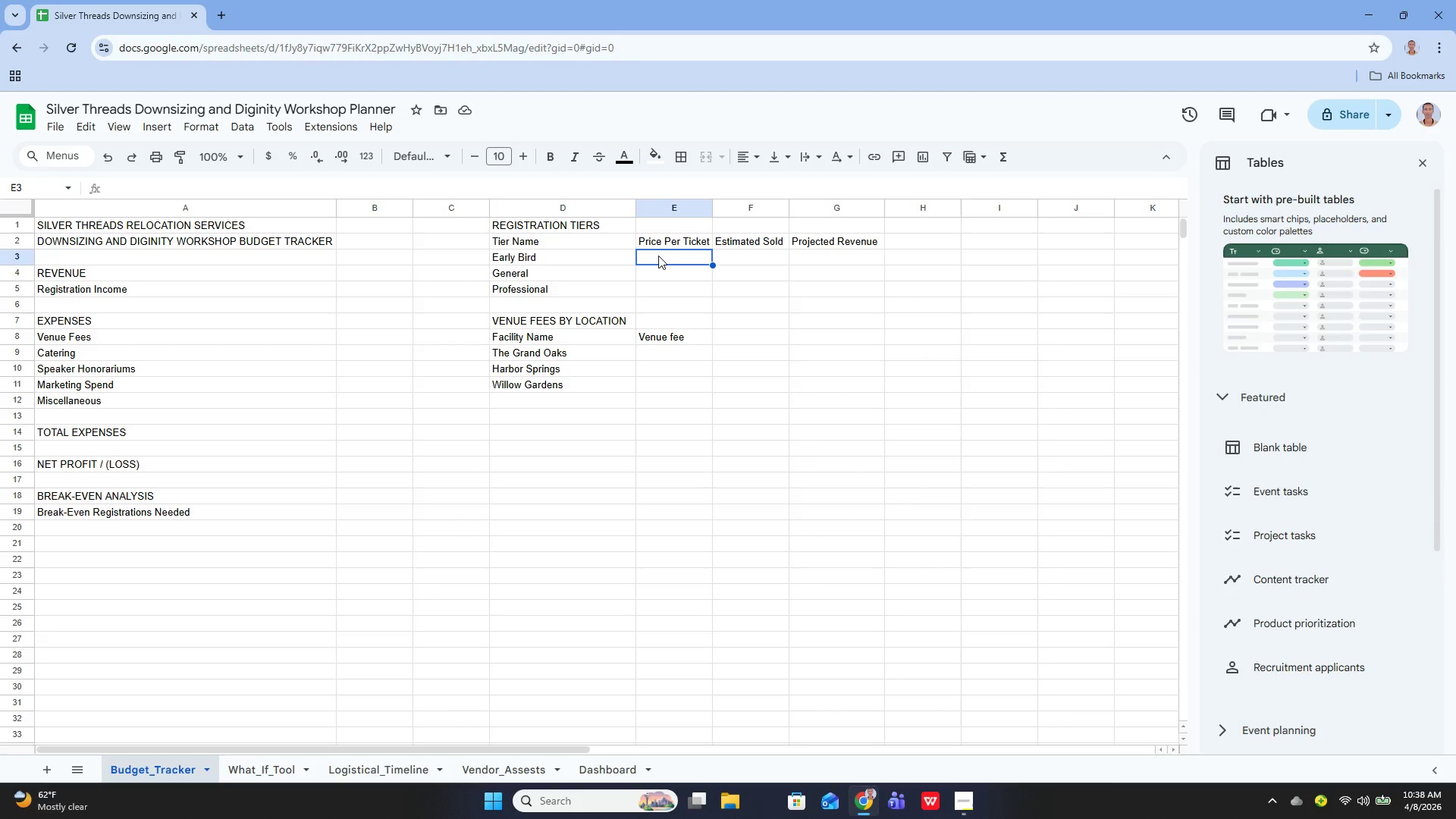 
key(Enter)
 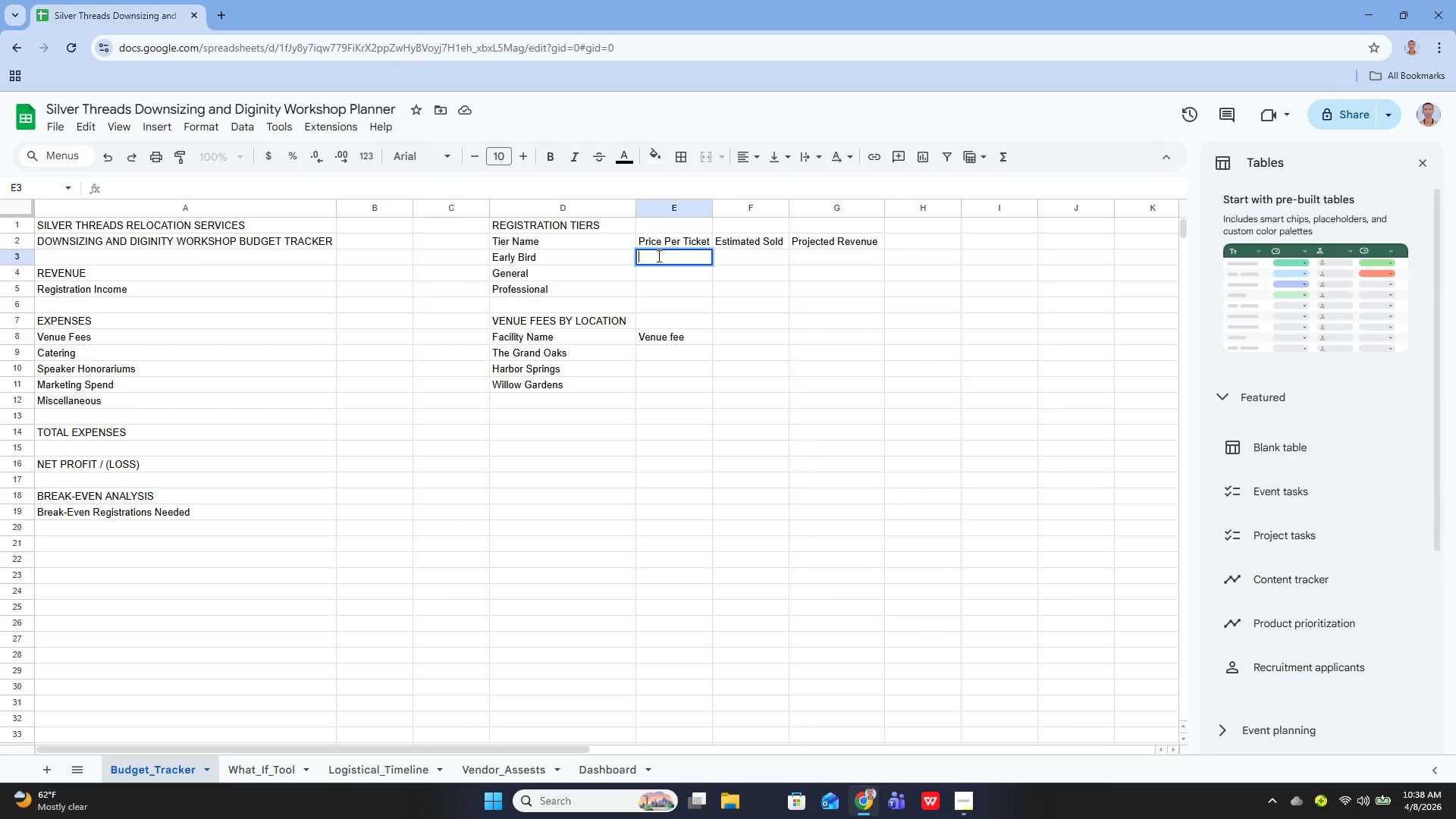 
type(125)
 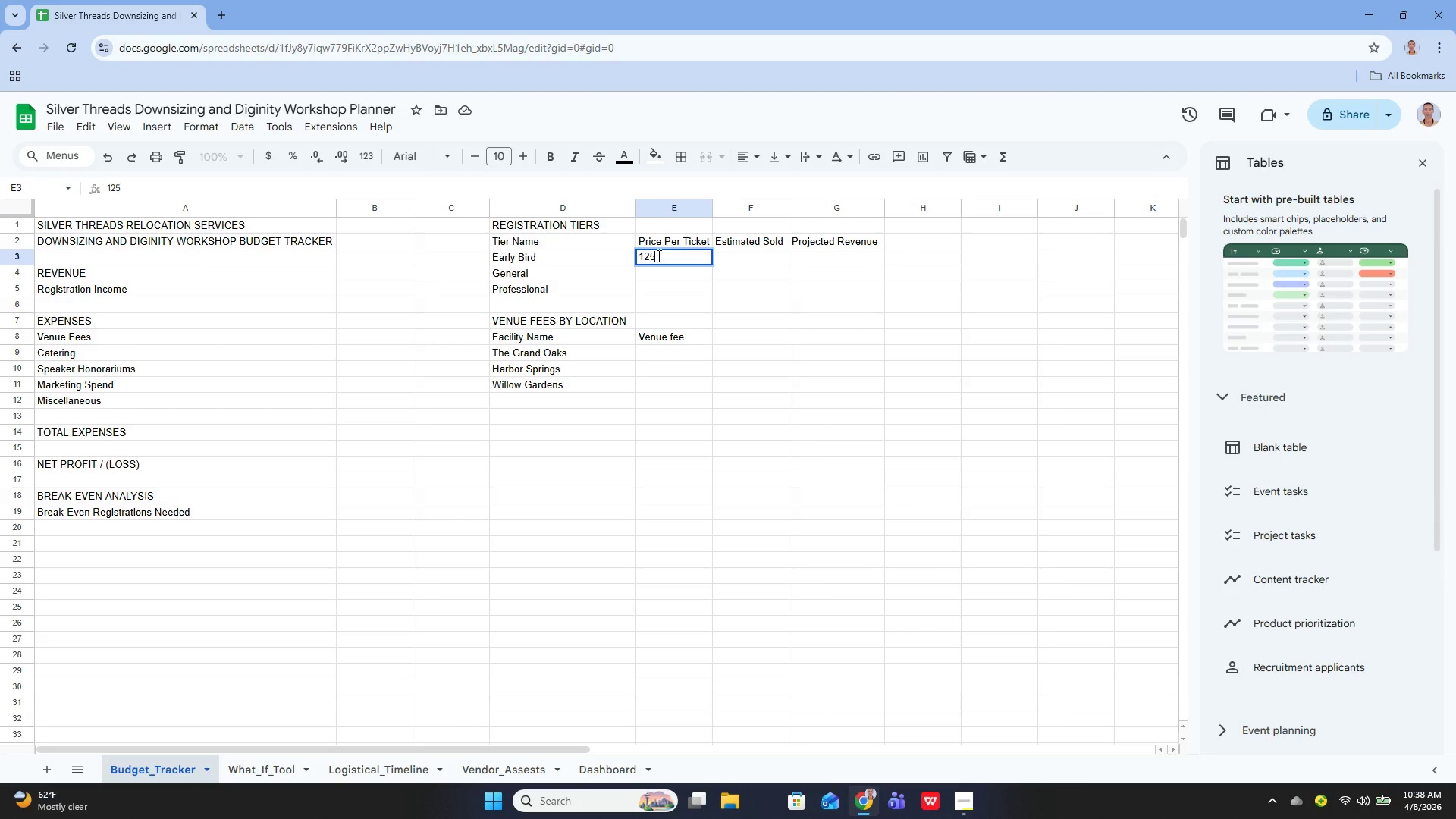 
key(Enter)
 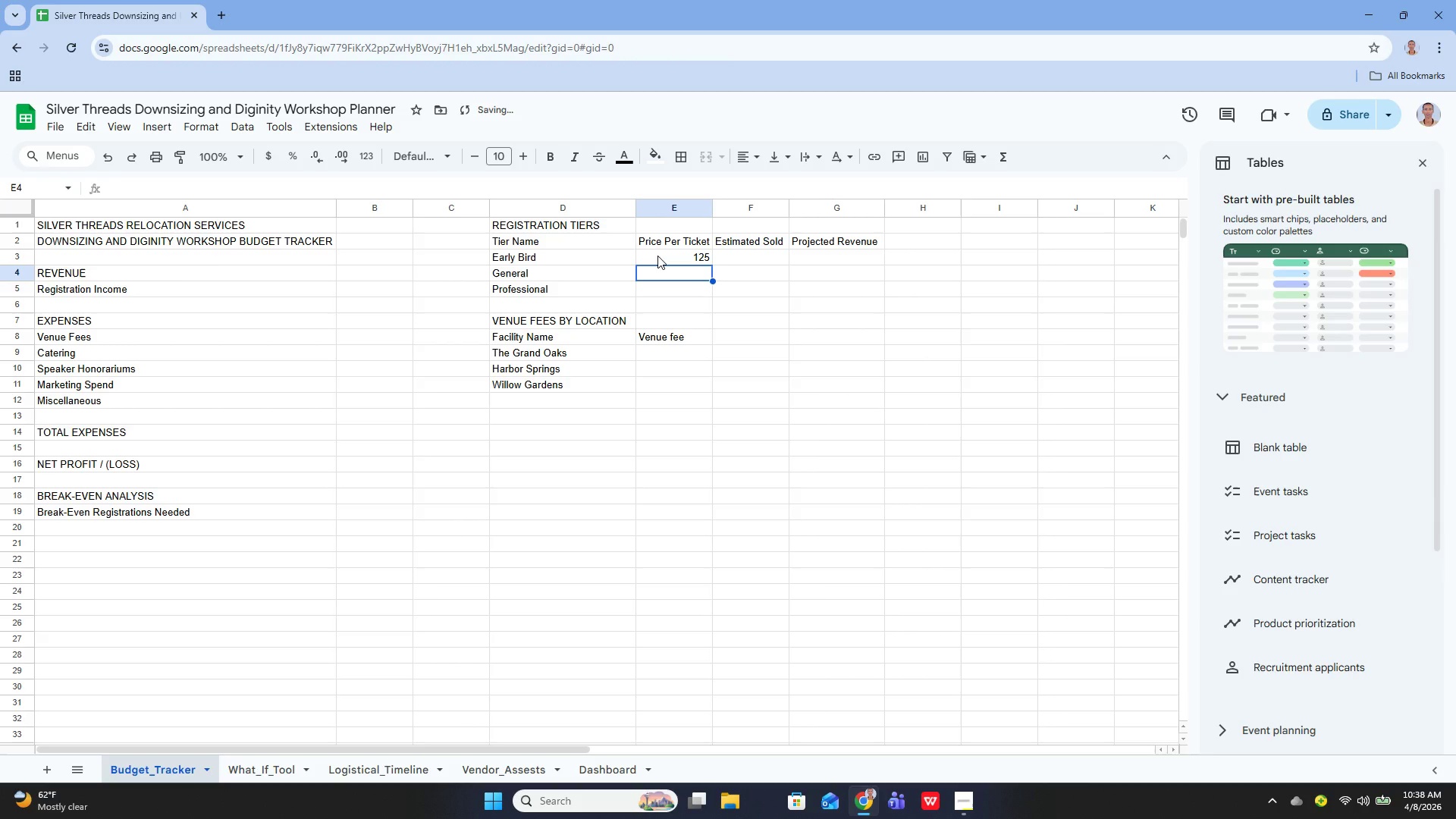 
key(Enter)
 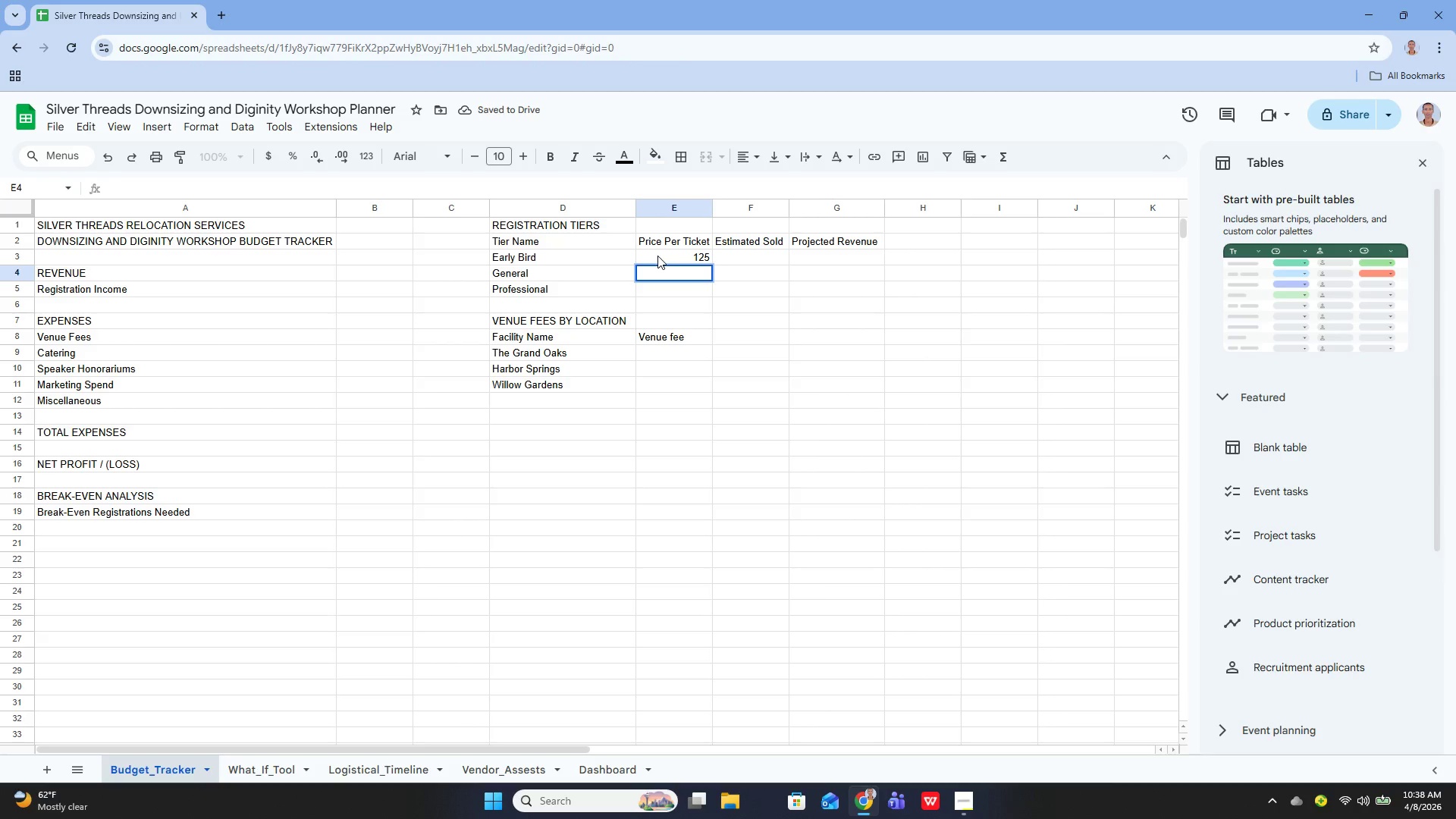 
type(175)
 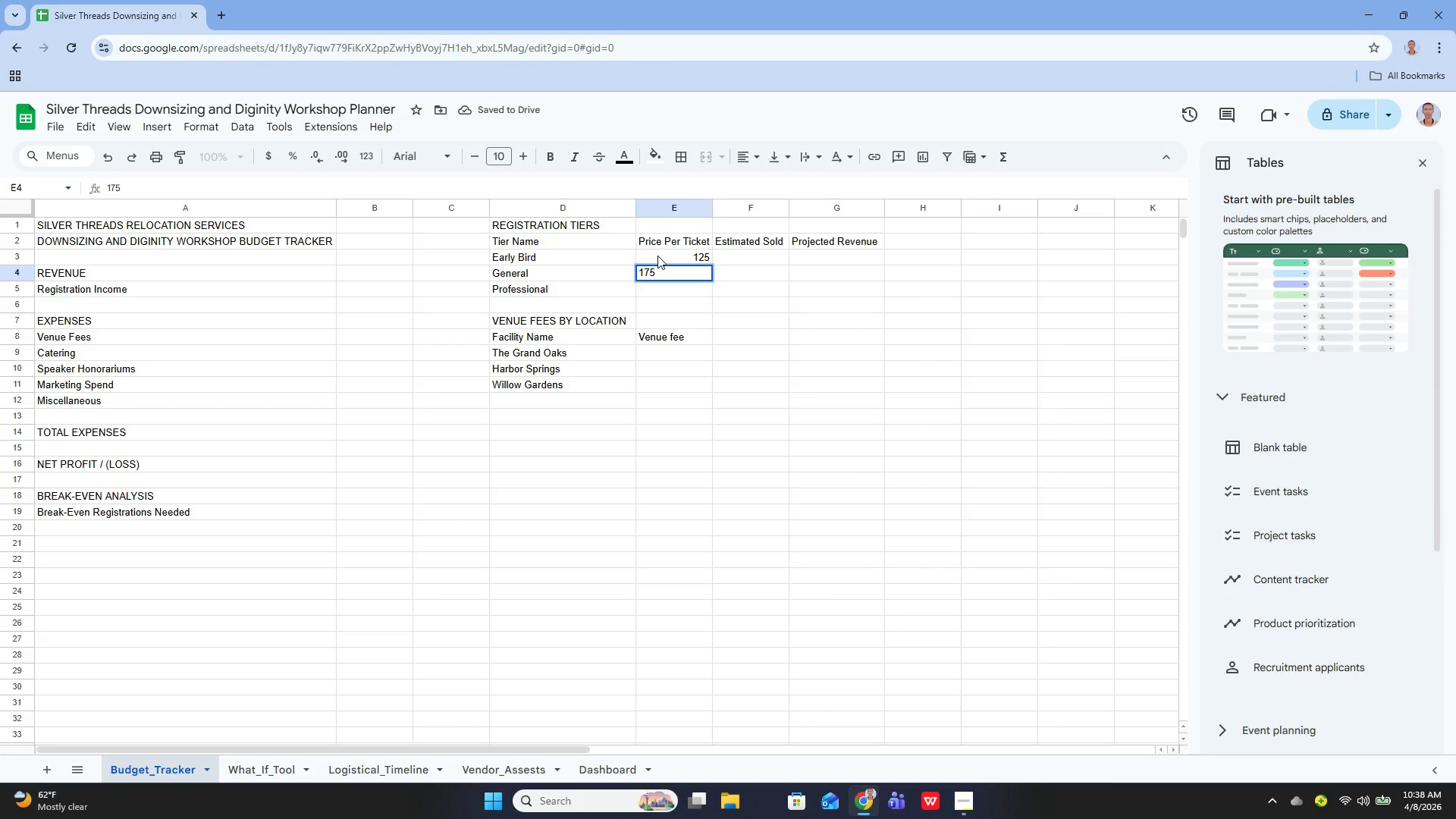 
key(Enter)
 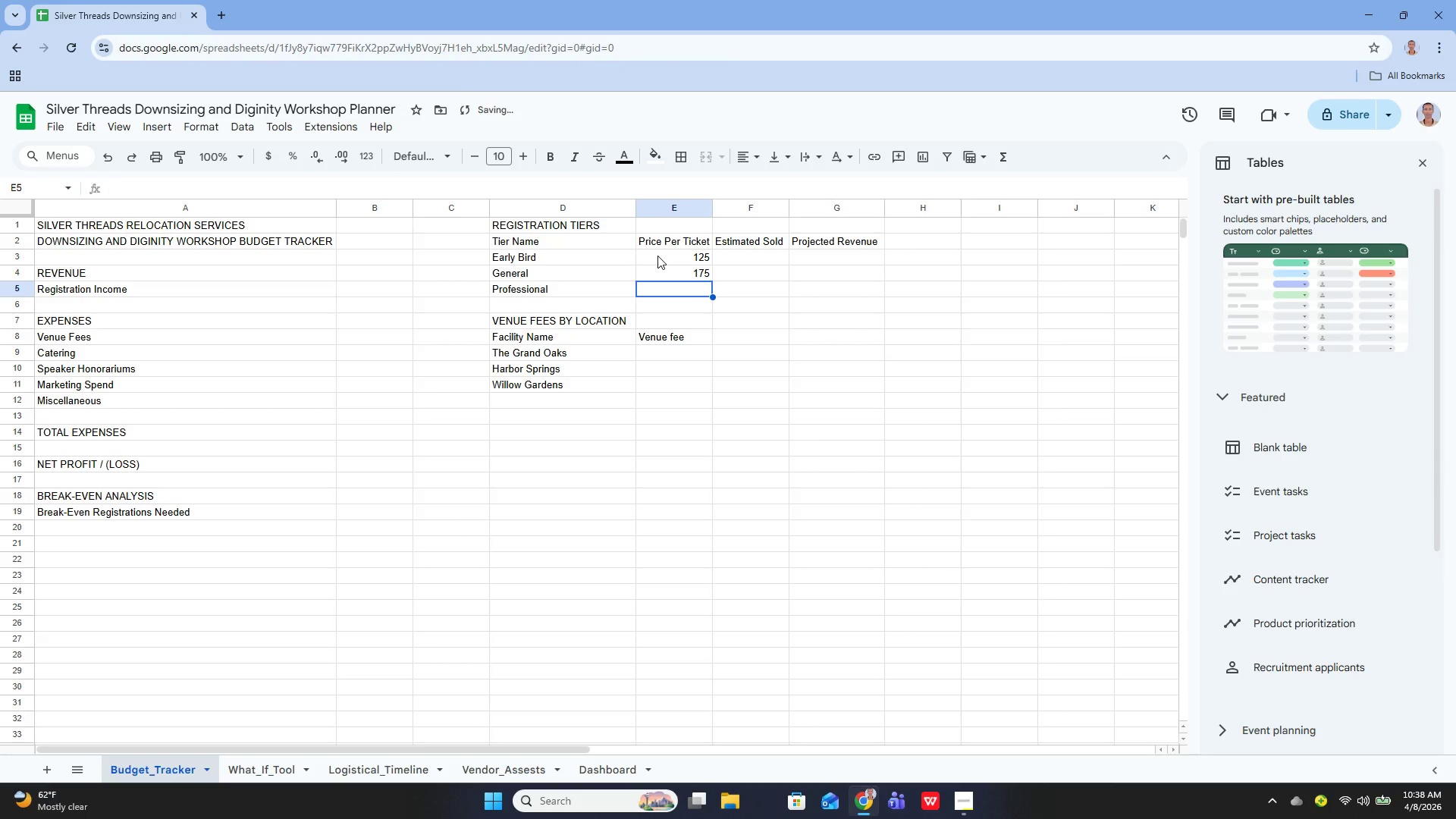 
key(Enter)
 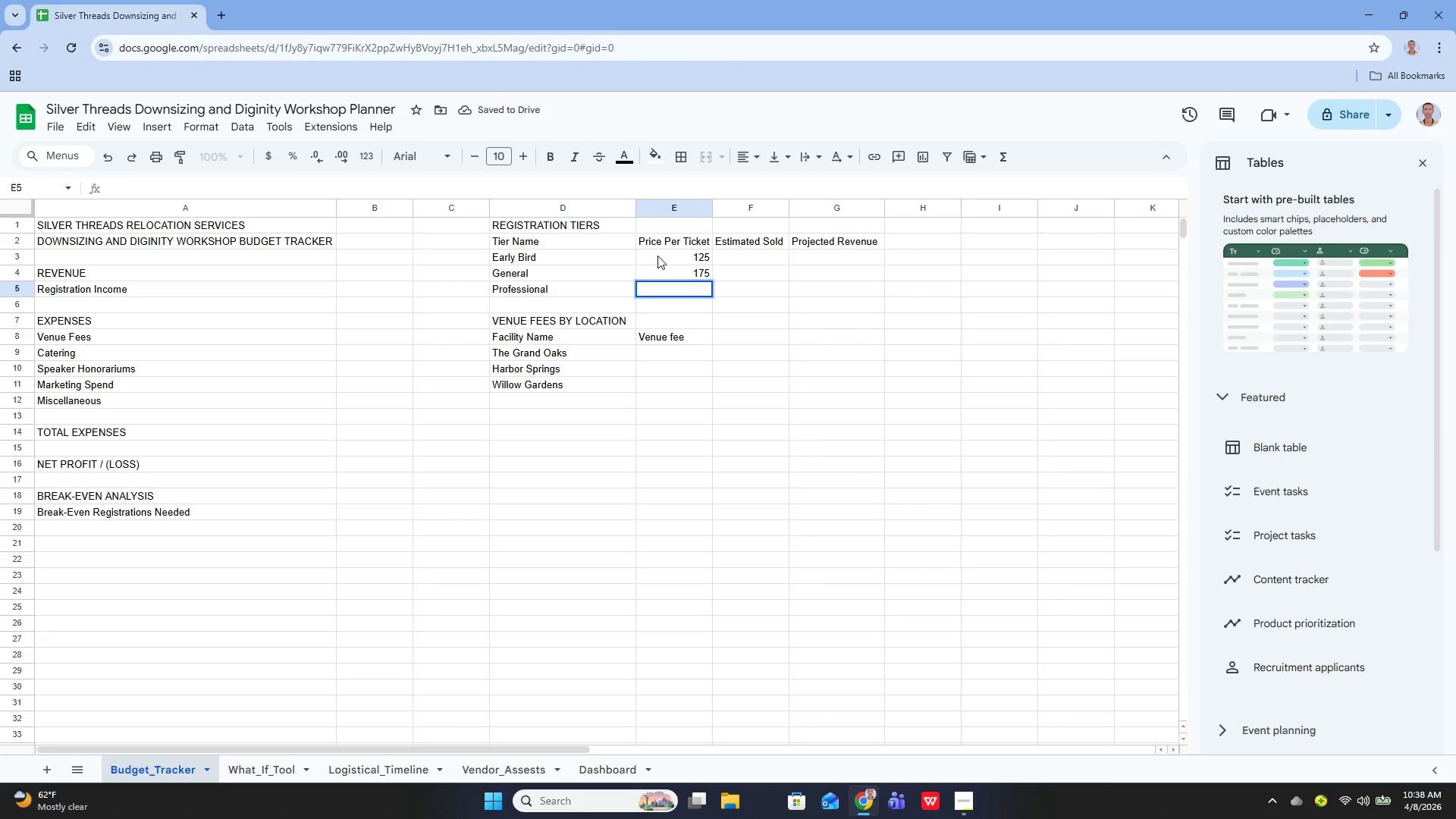 
type(250)
 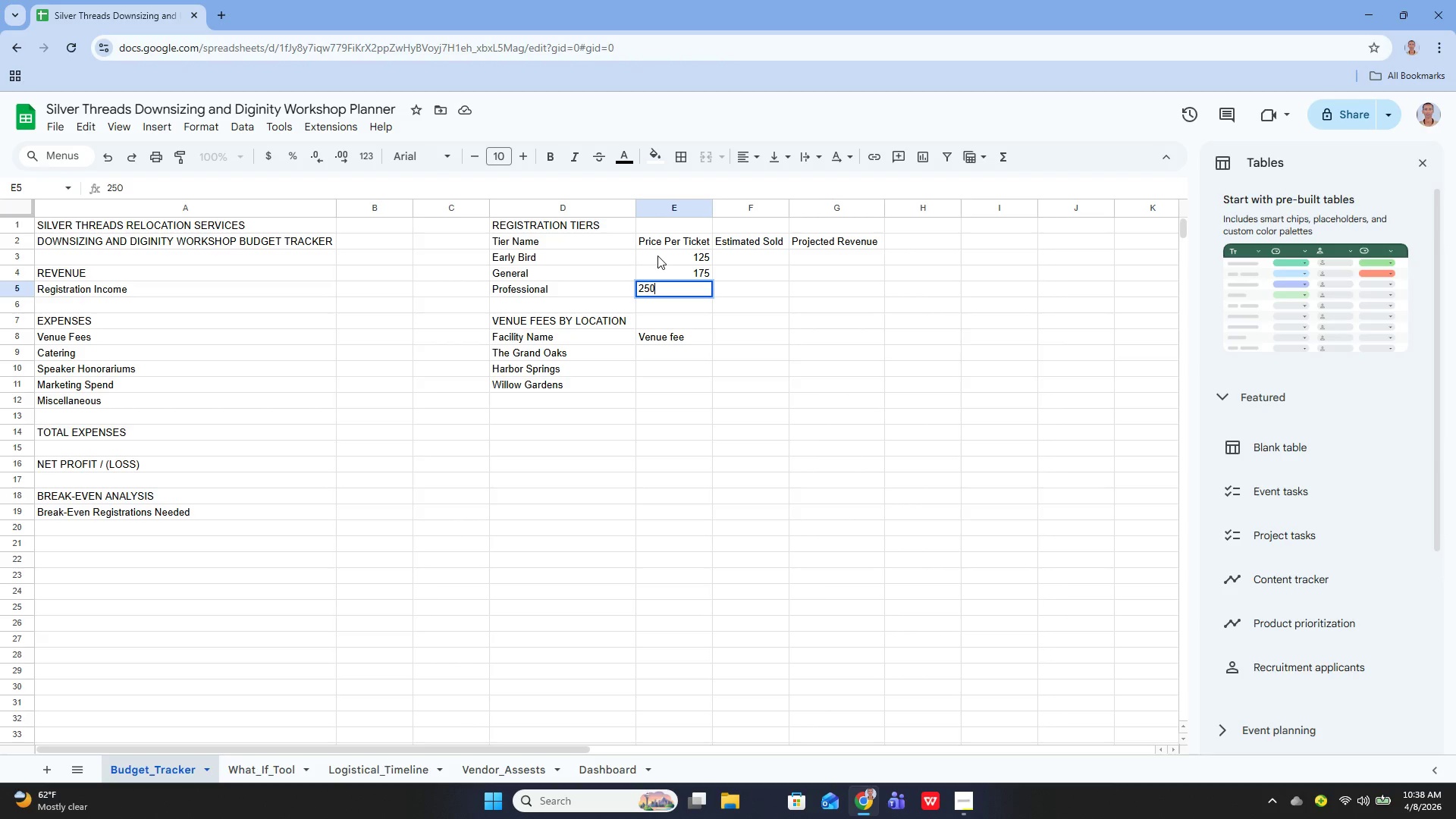 
key(Enter)
 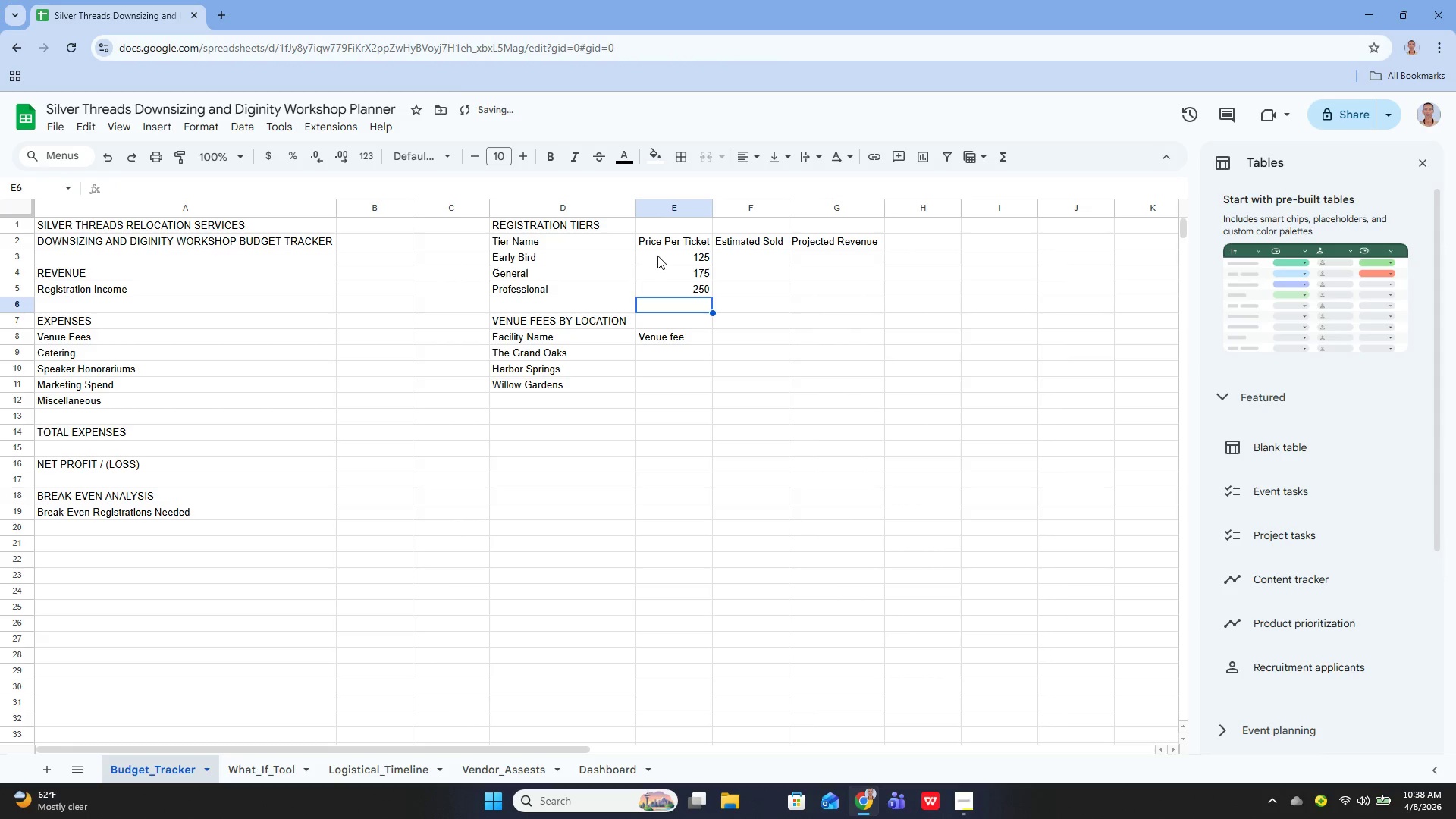 
key(ArrowUp)
 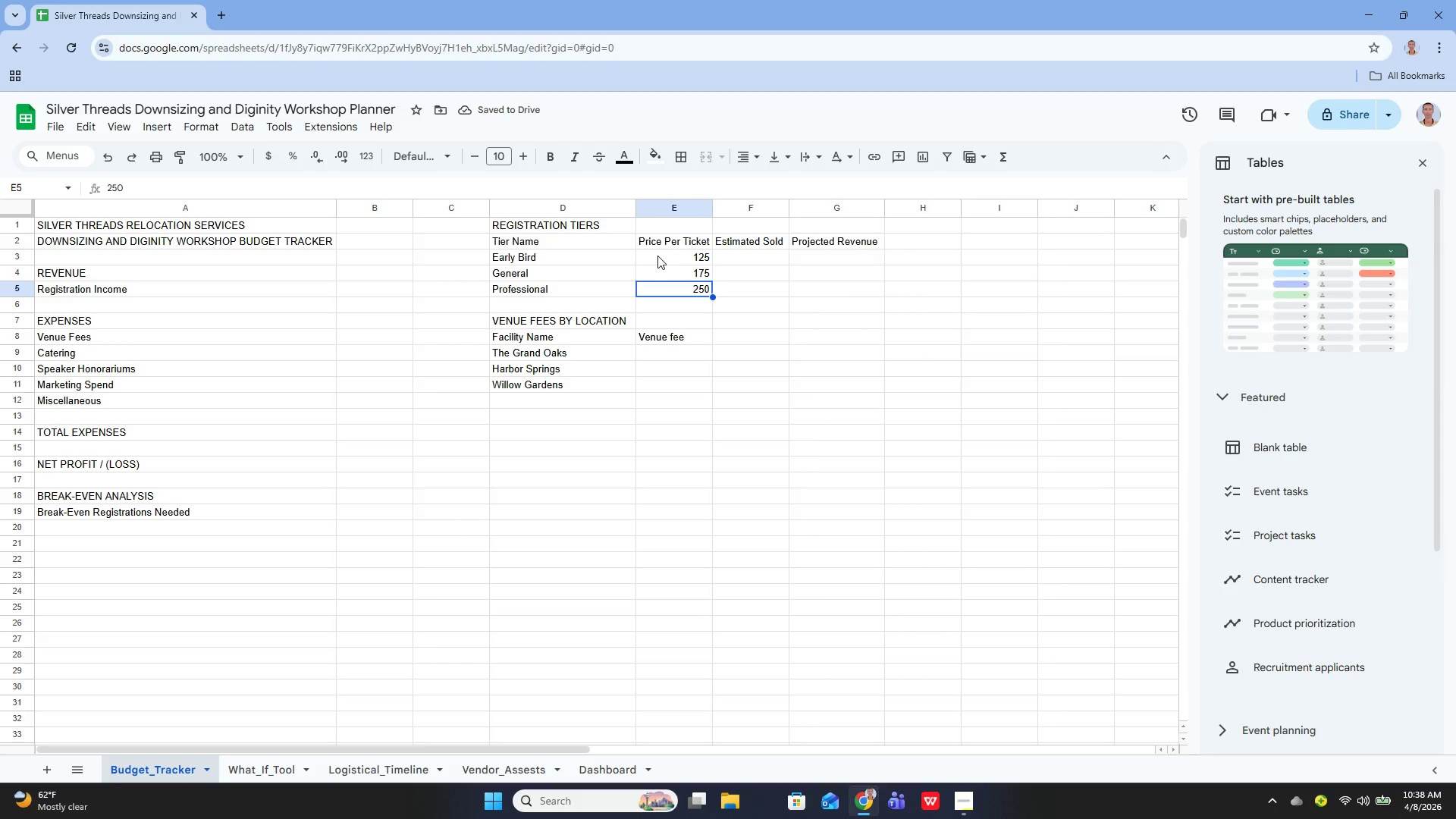 
key(ArrowUp)
 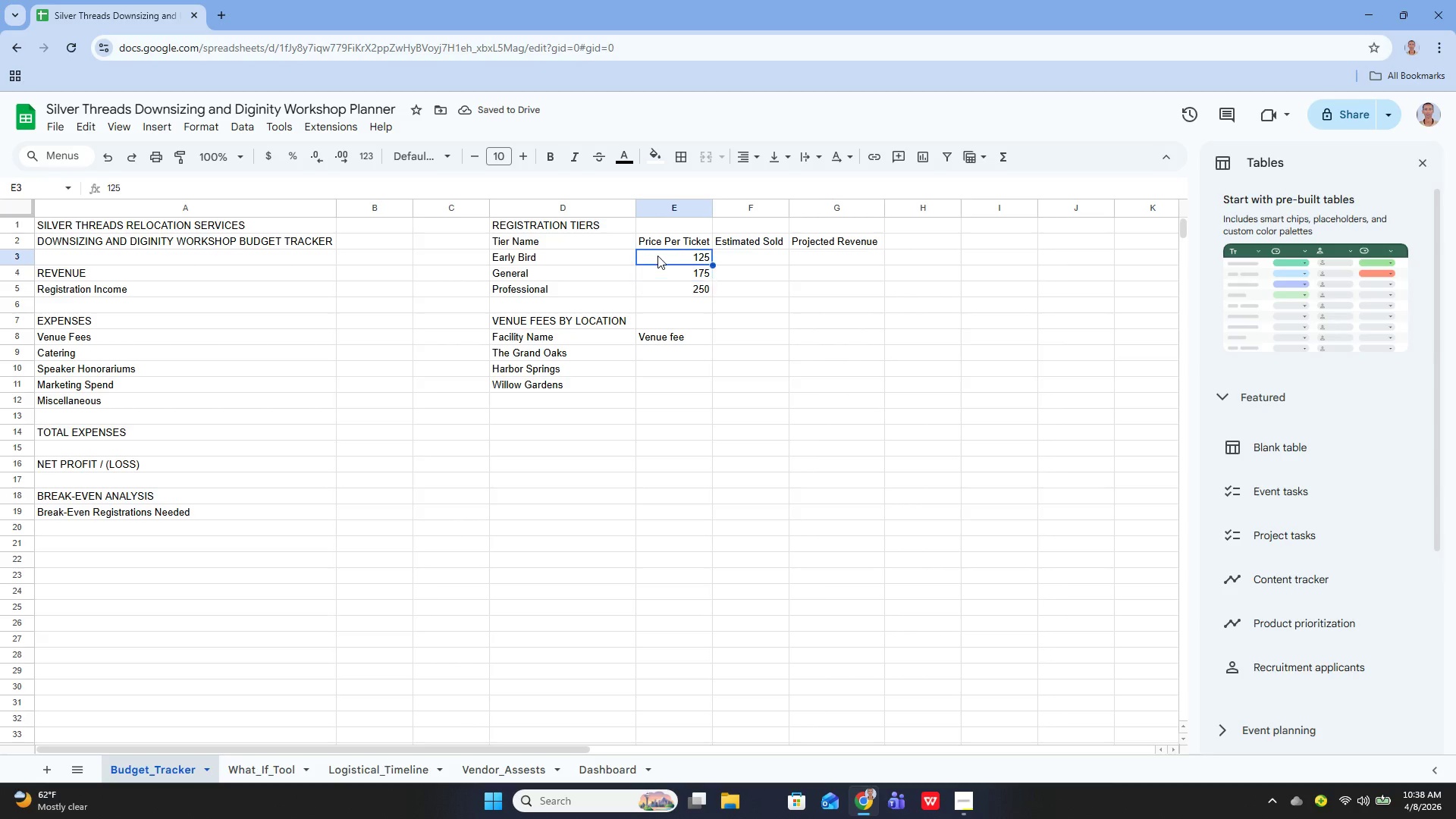 
key(ArrowUp)
 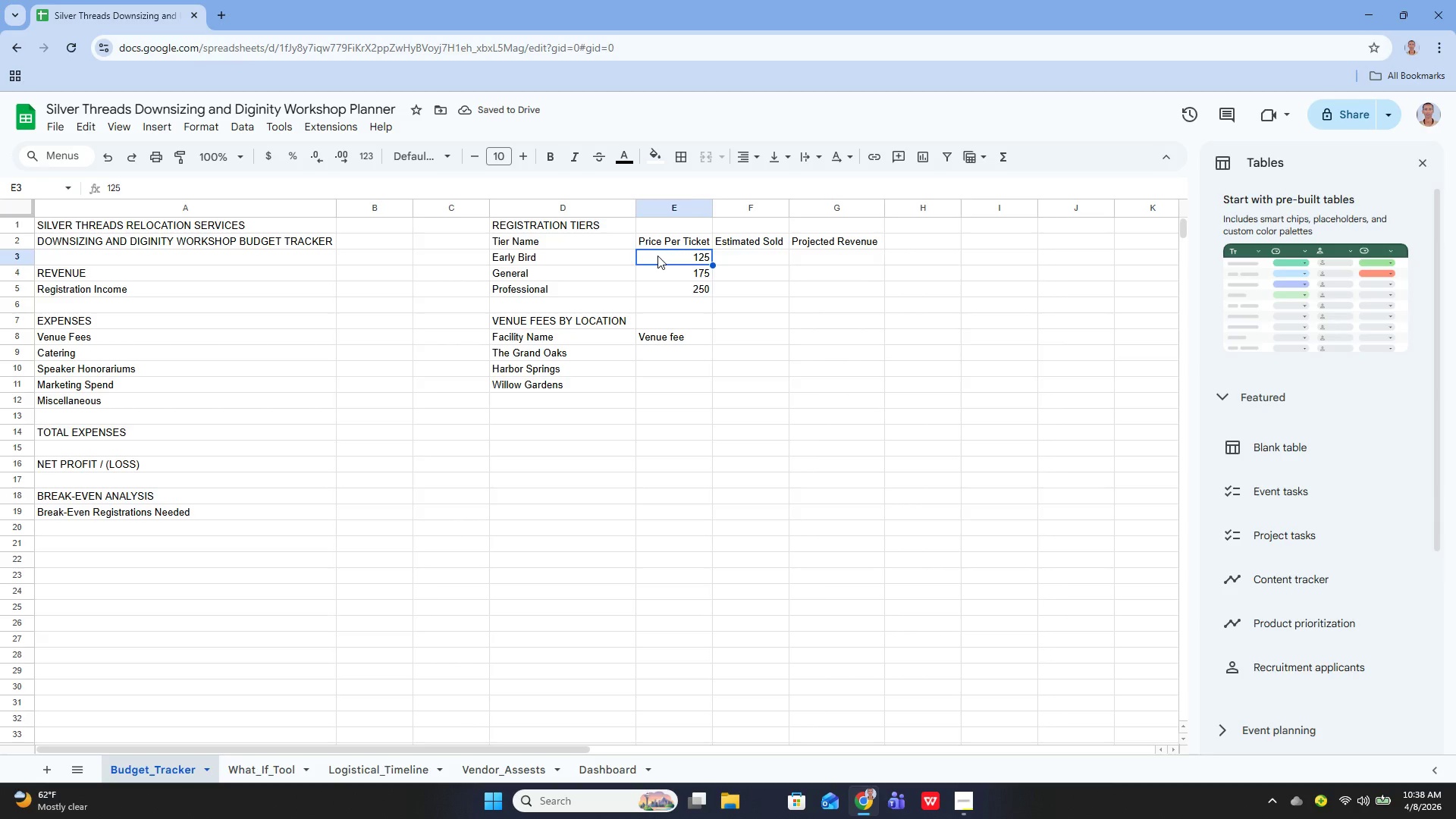 
key(ArrowRight)
 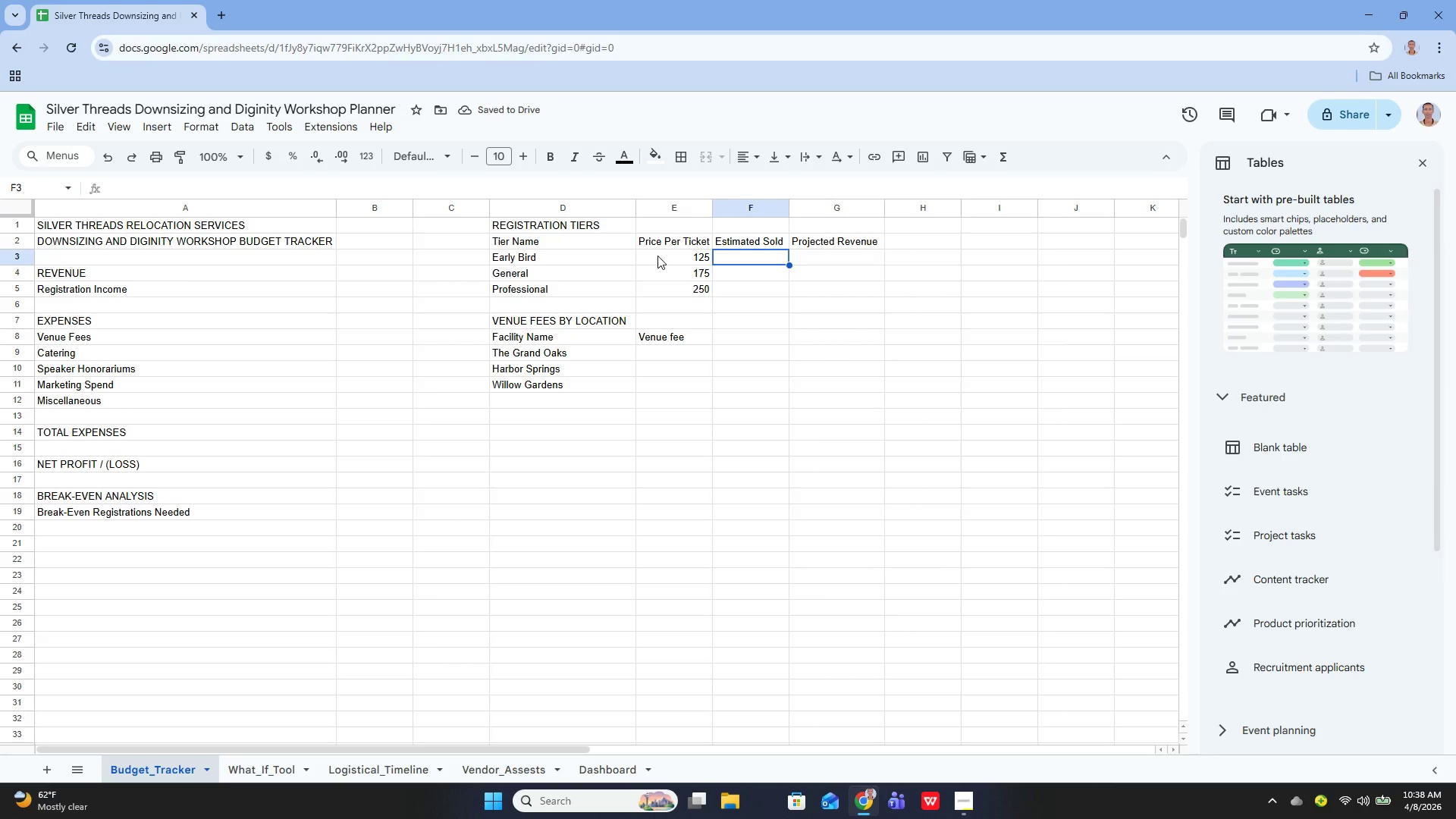 
key(Enter)
 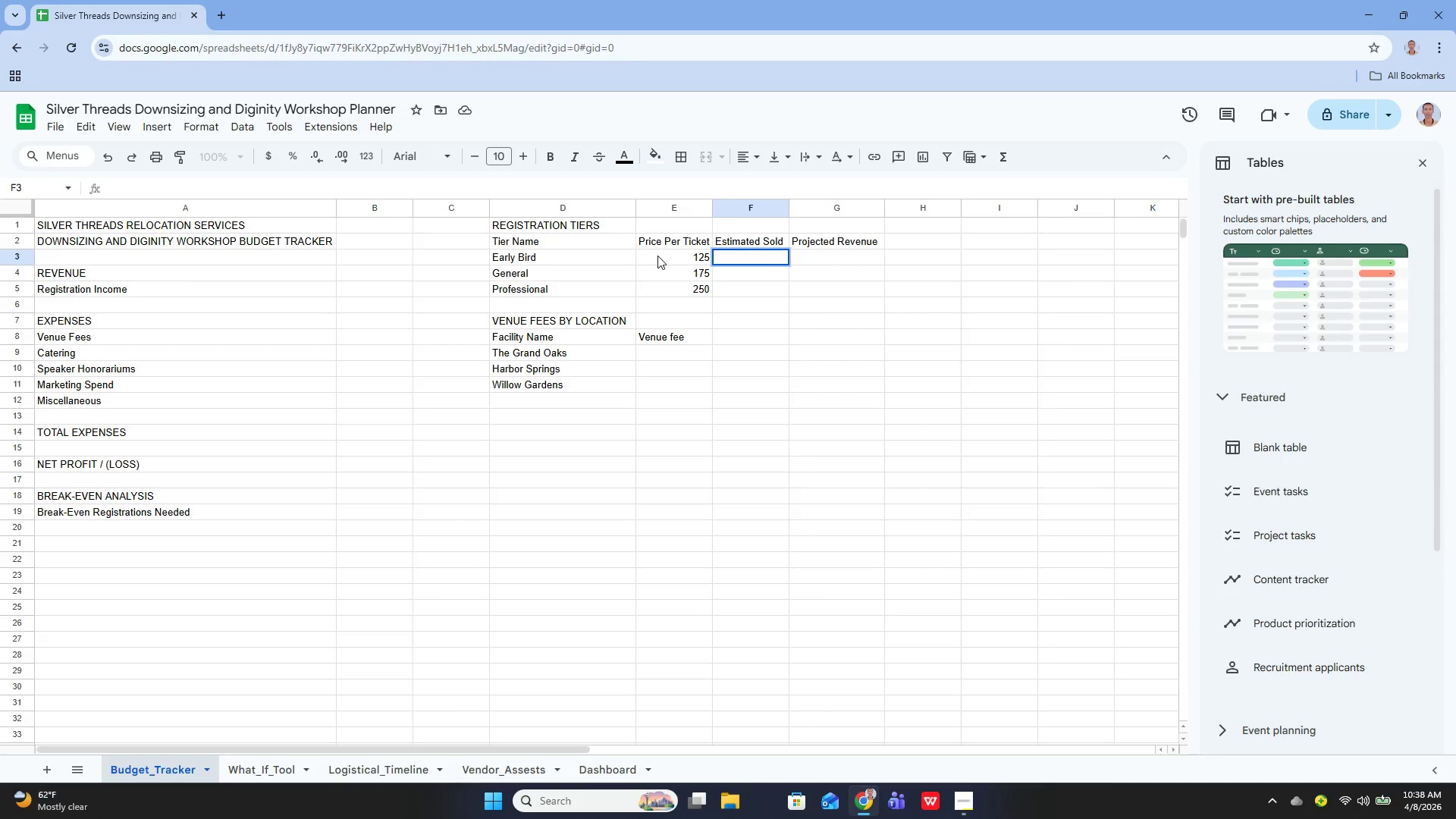 
type(20)
 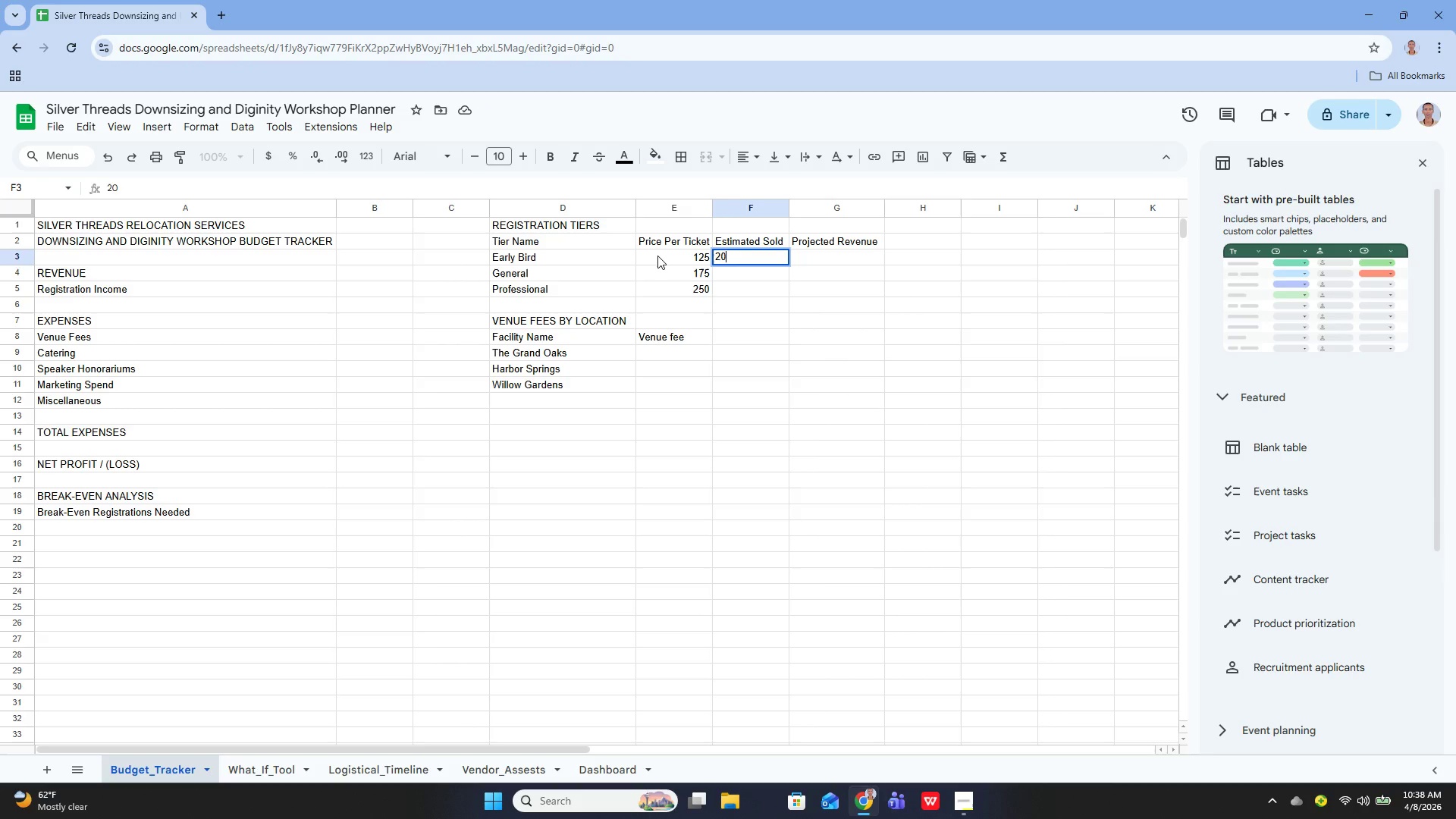 
key(Enter)
 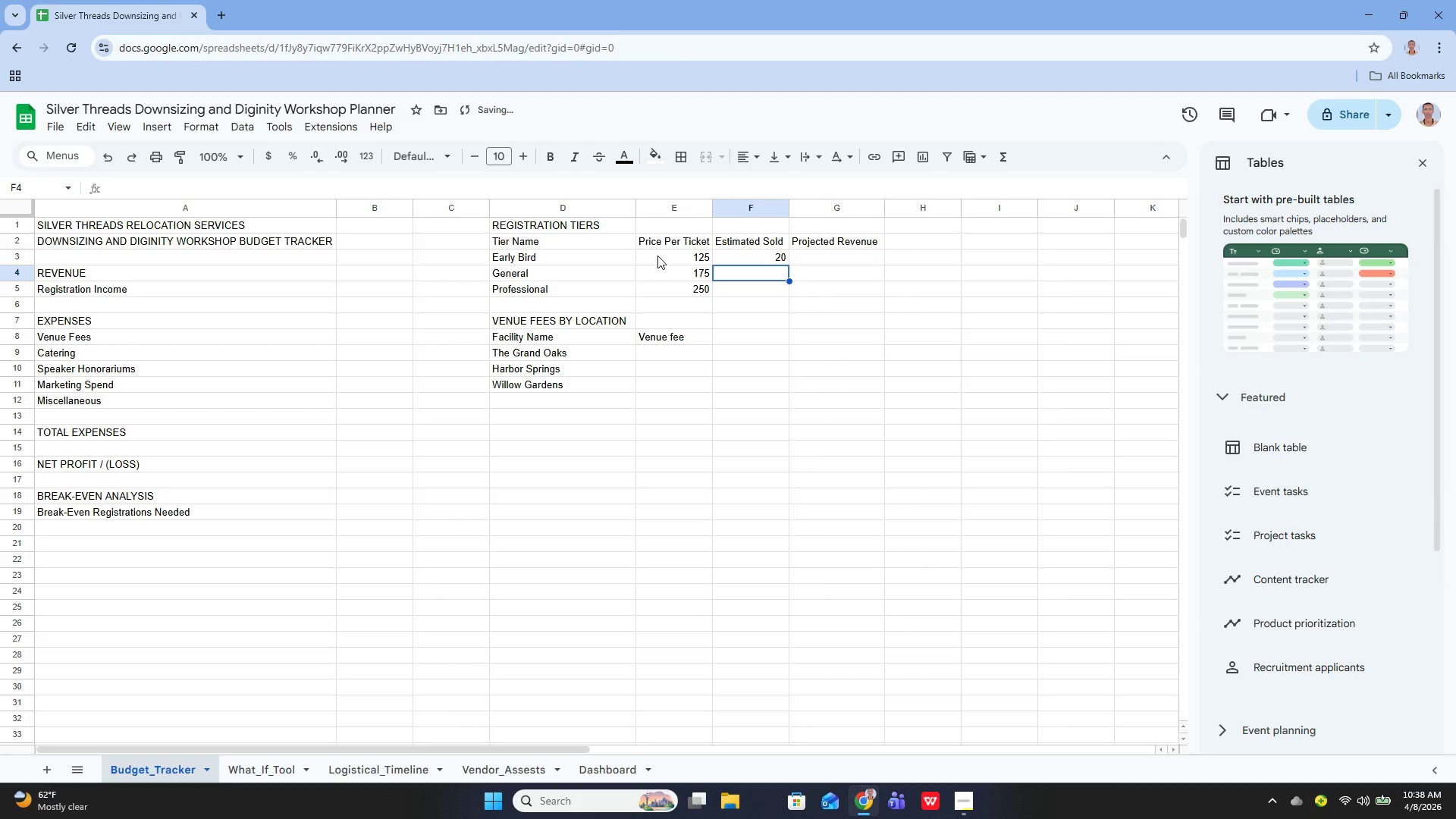 
key(ArrowDown)
 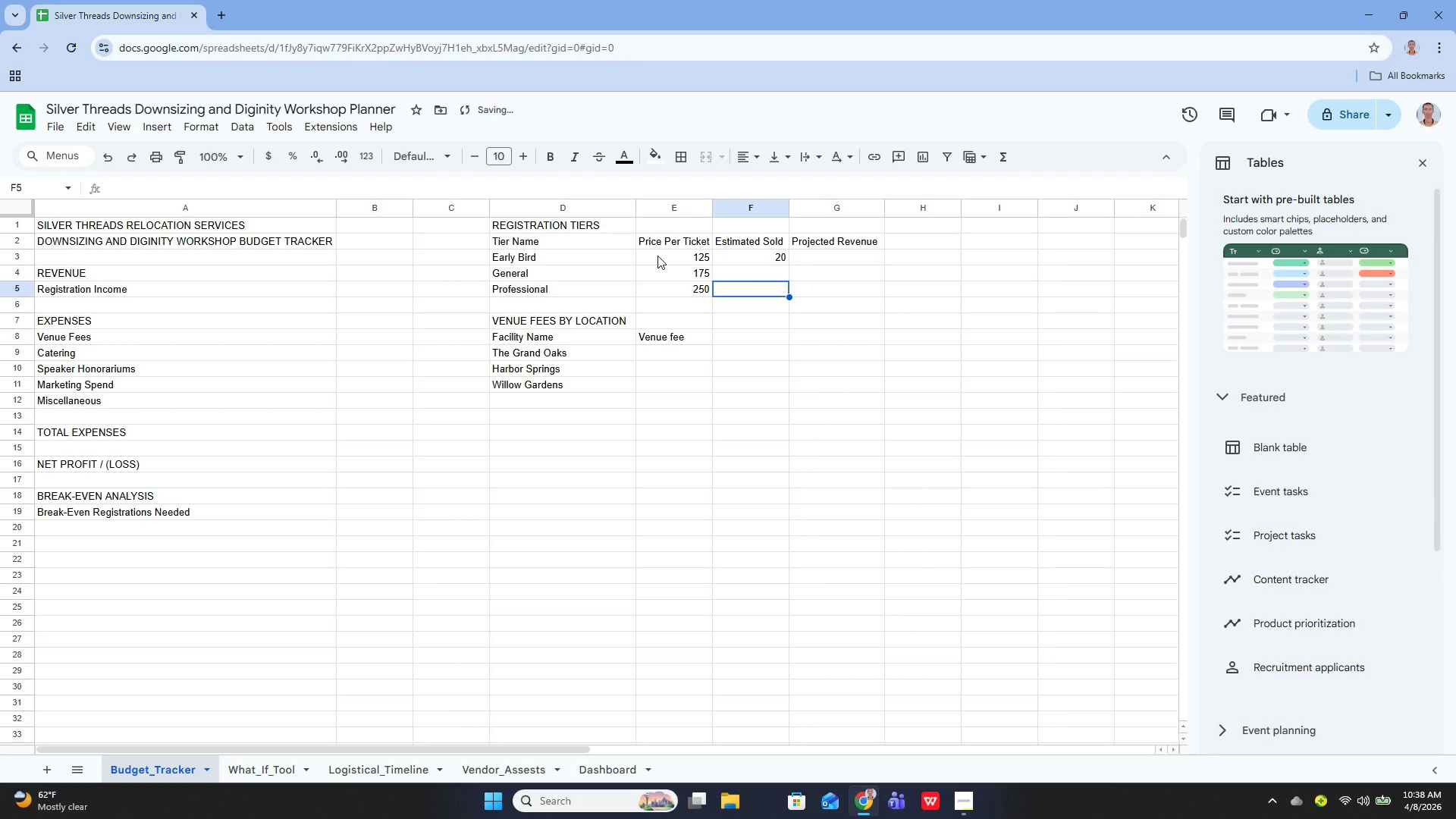 
key(ArrowUp)
 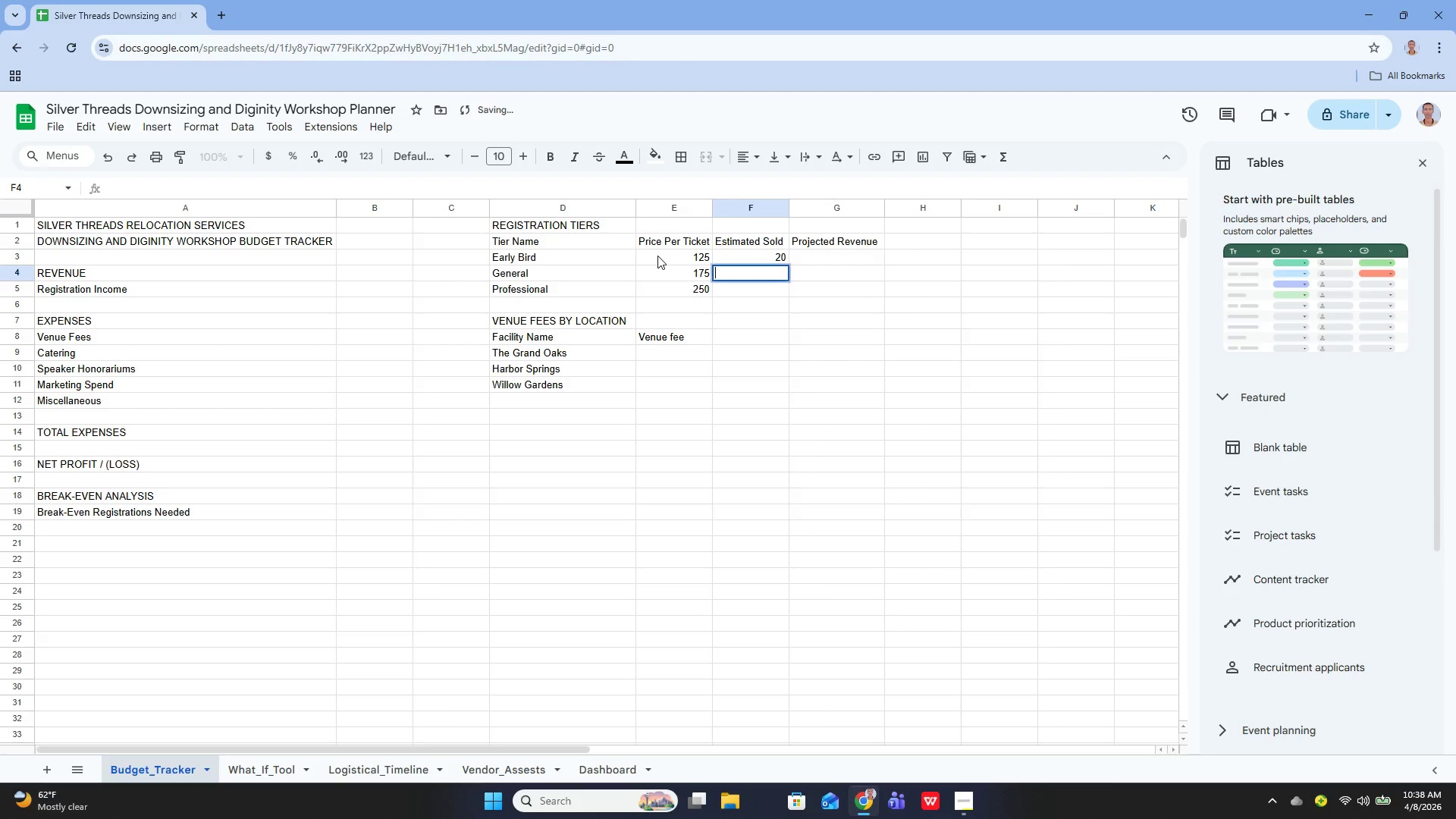 
key(Enter)
 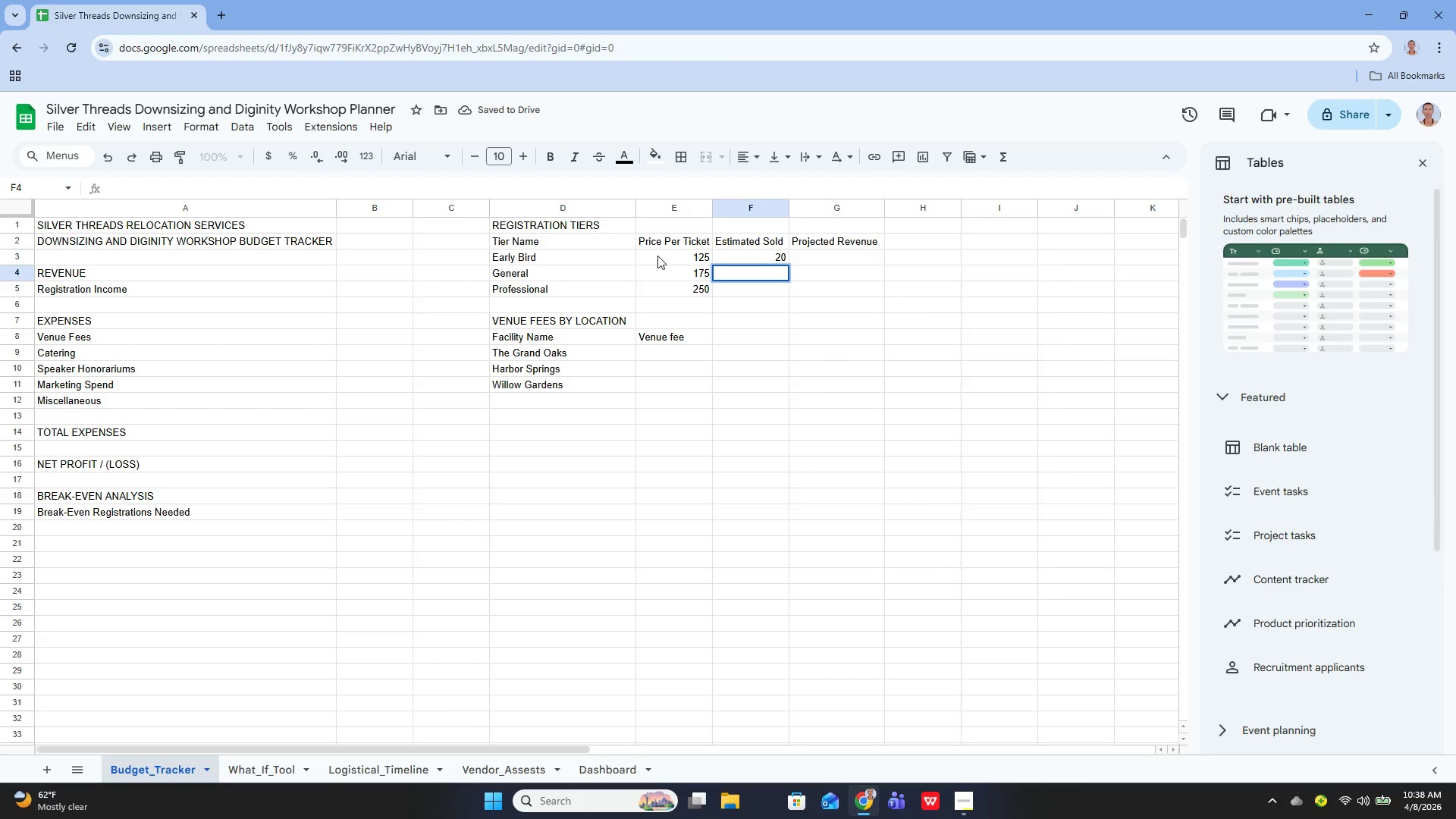 
type(35)
 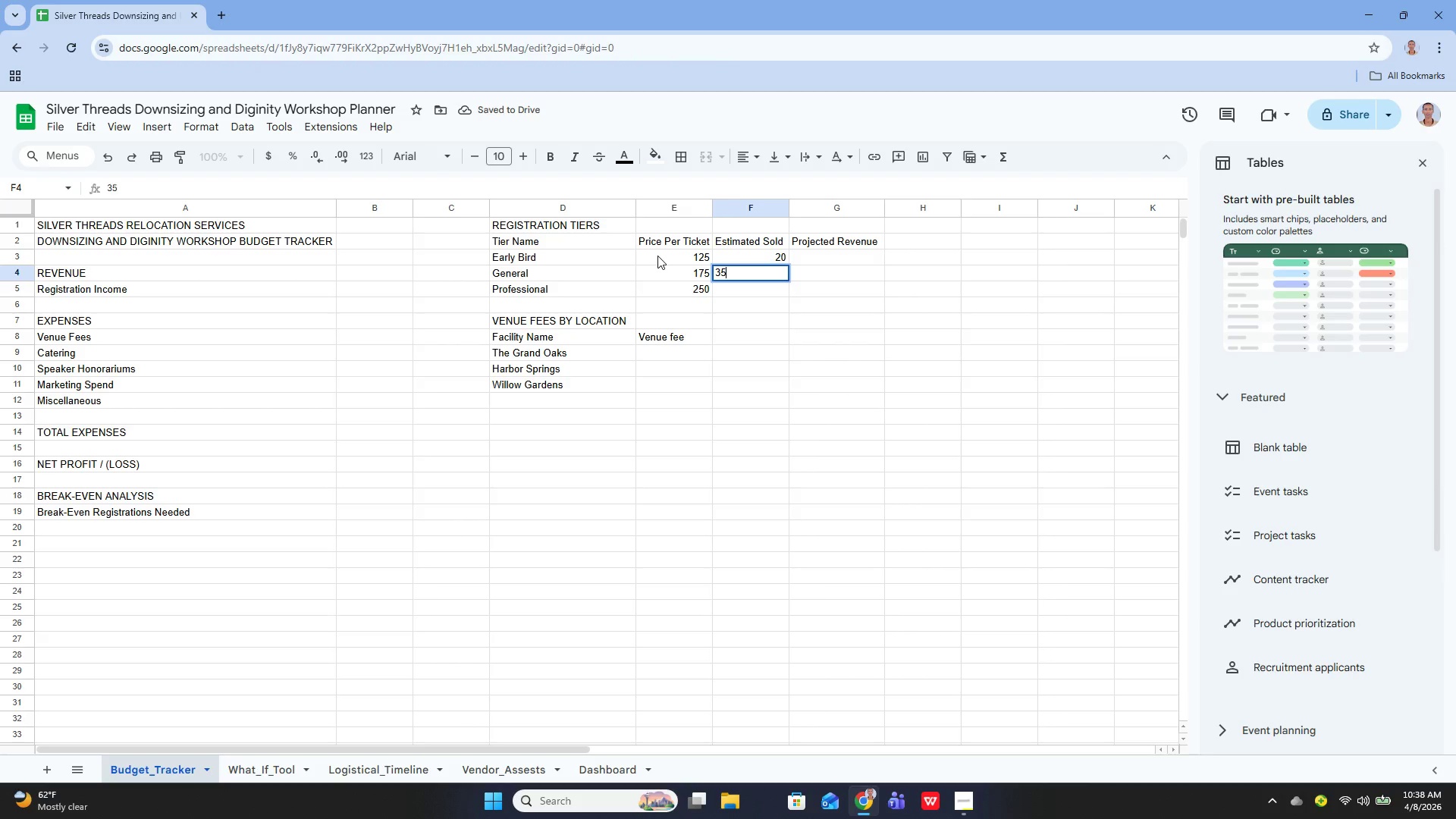 
key(Enter)
 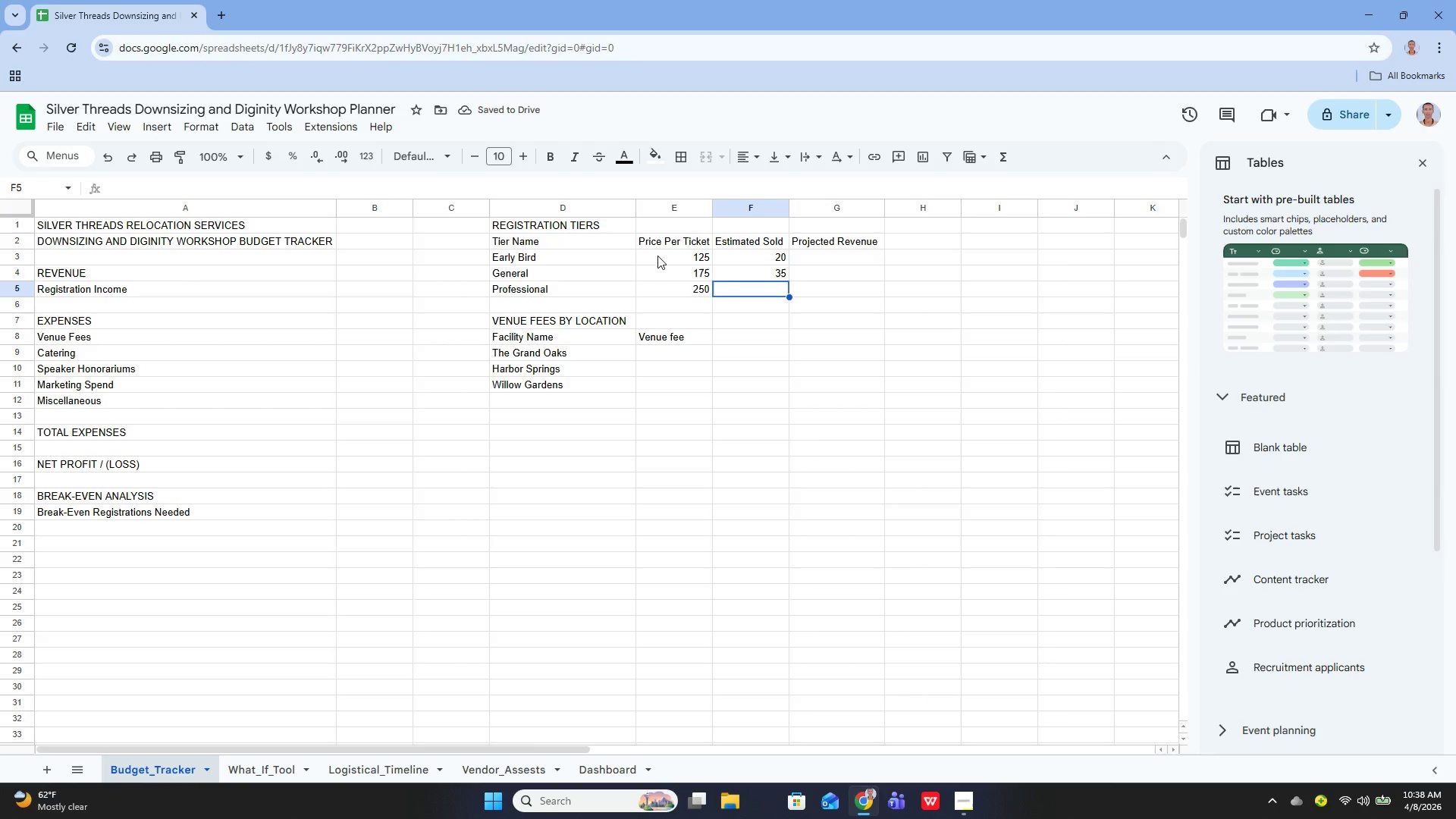 
key(Enter)
 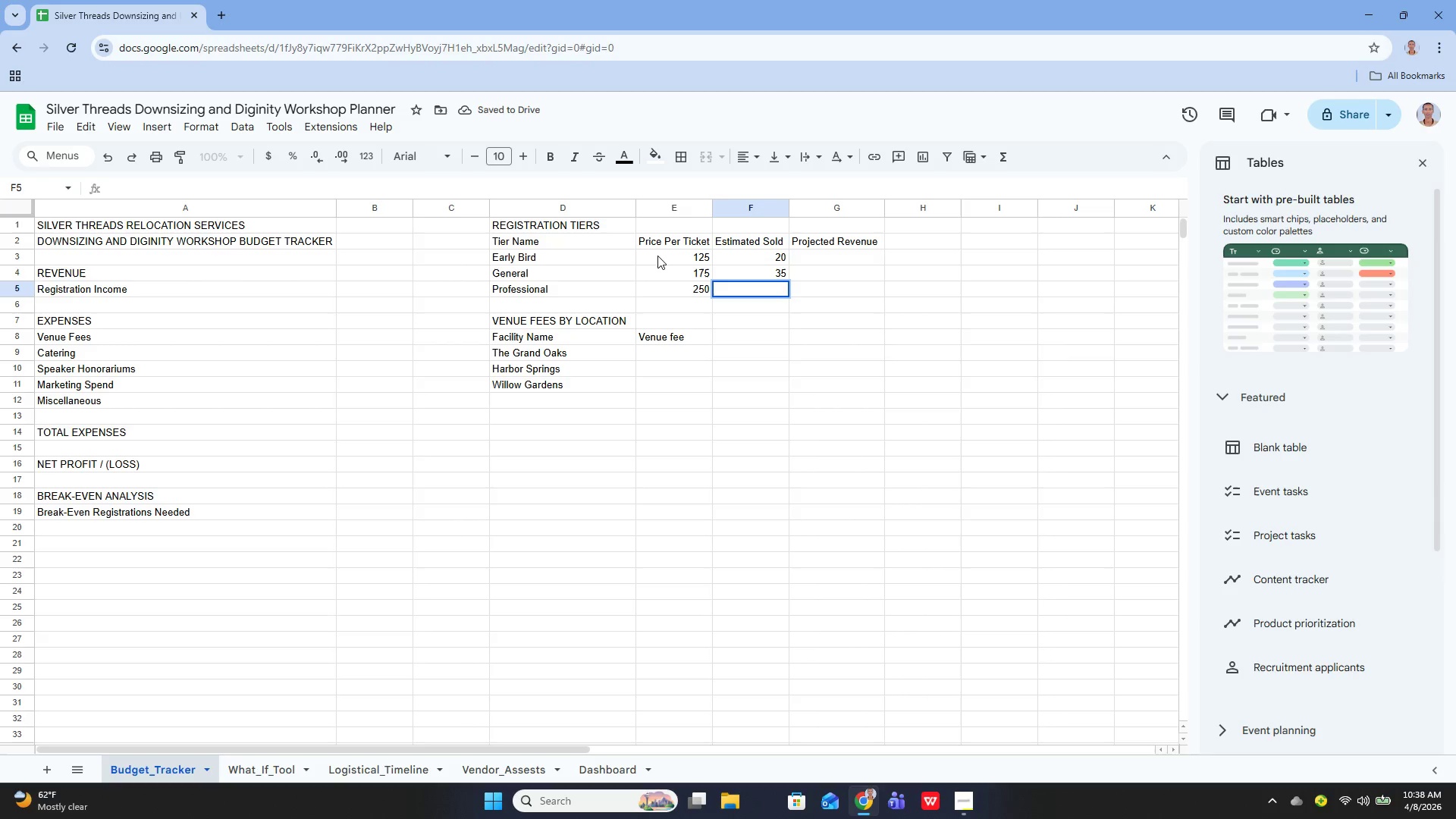 
type(20)
 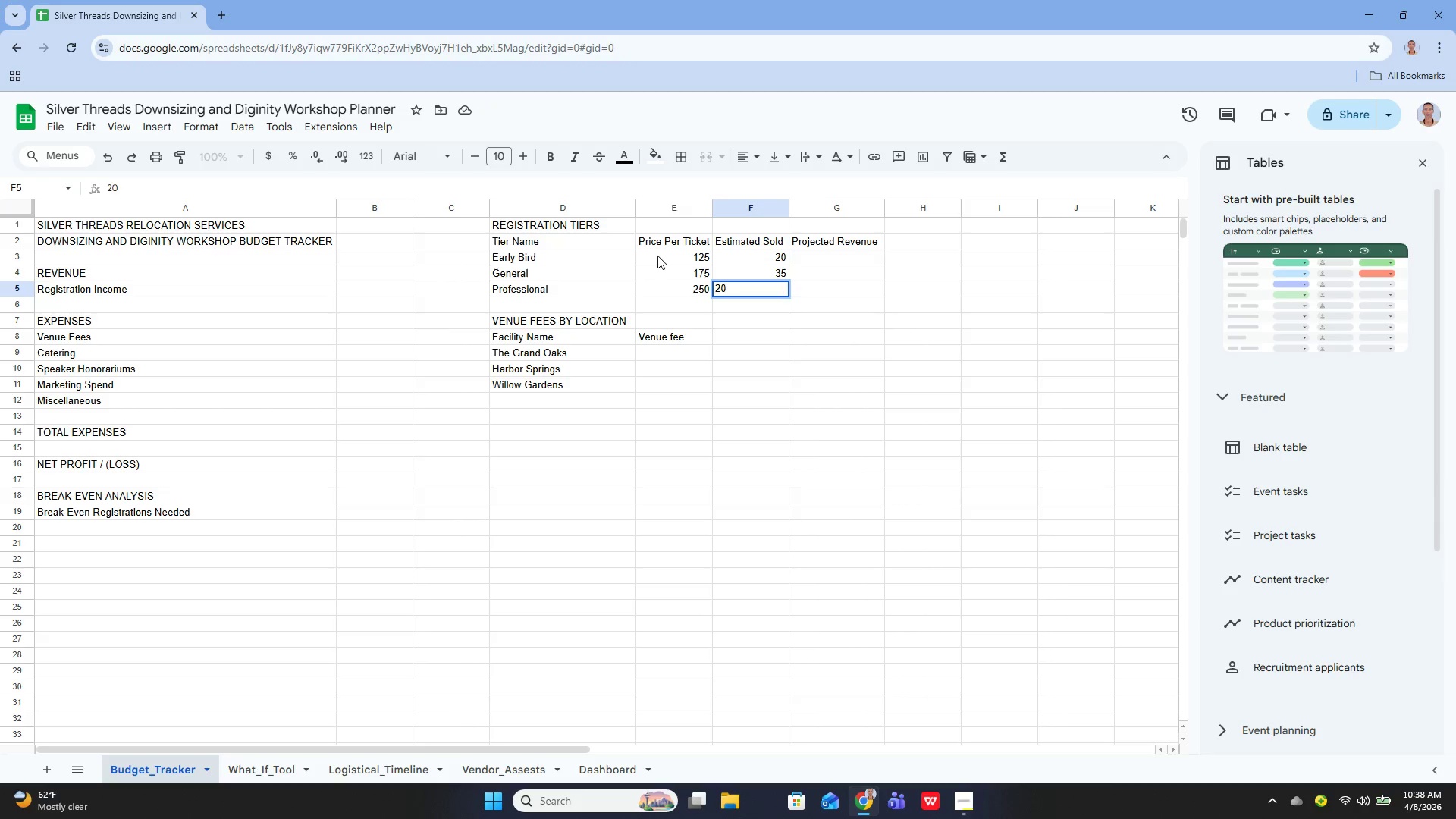 
key(Enter)
 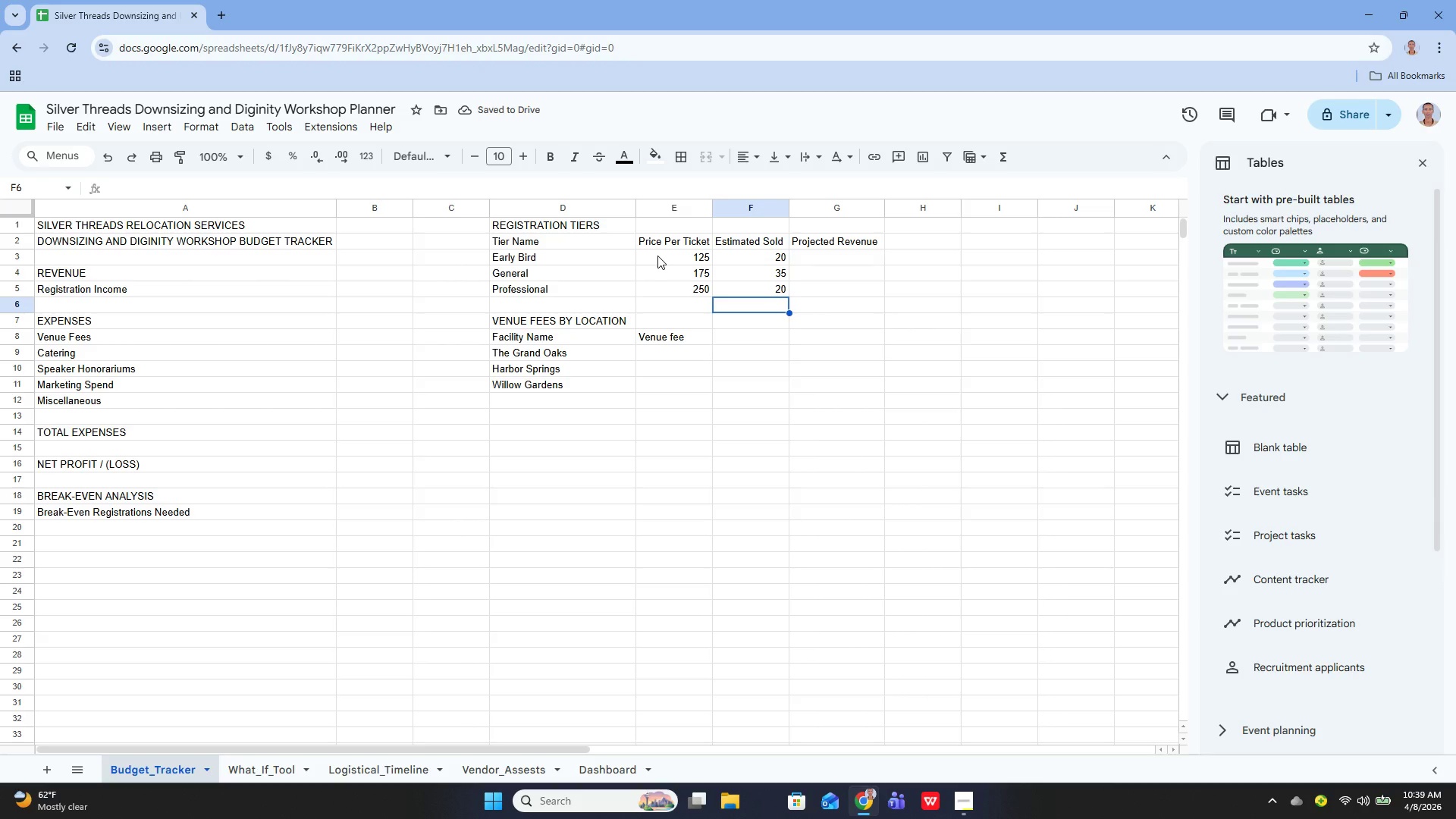 
key(ArrowUp)
 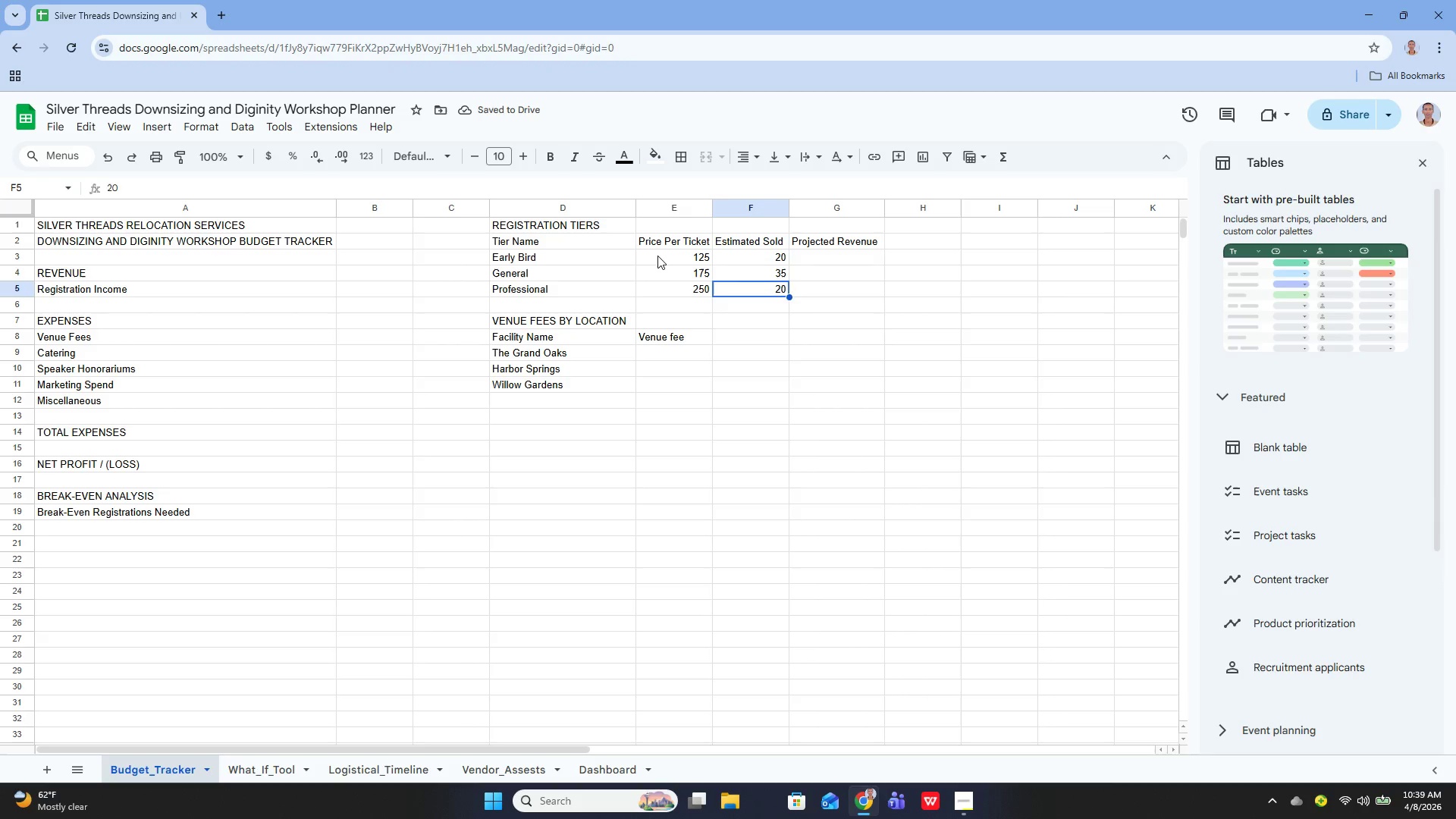 
key(ArrowDown)
 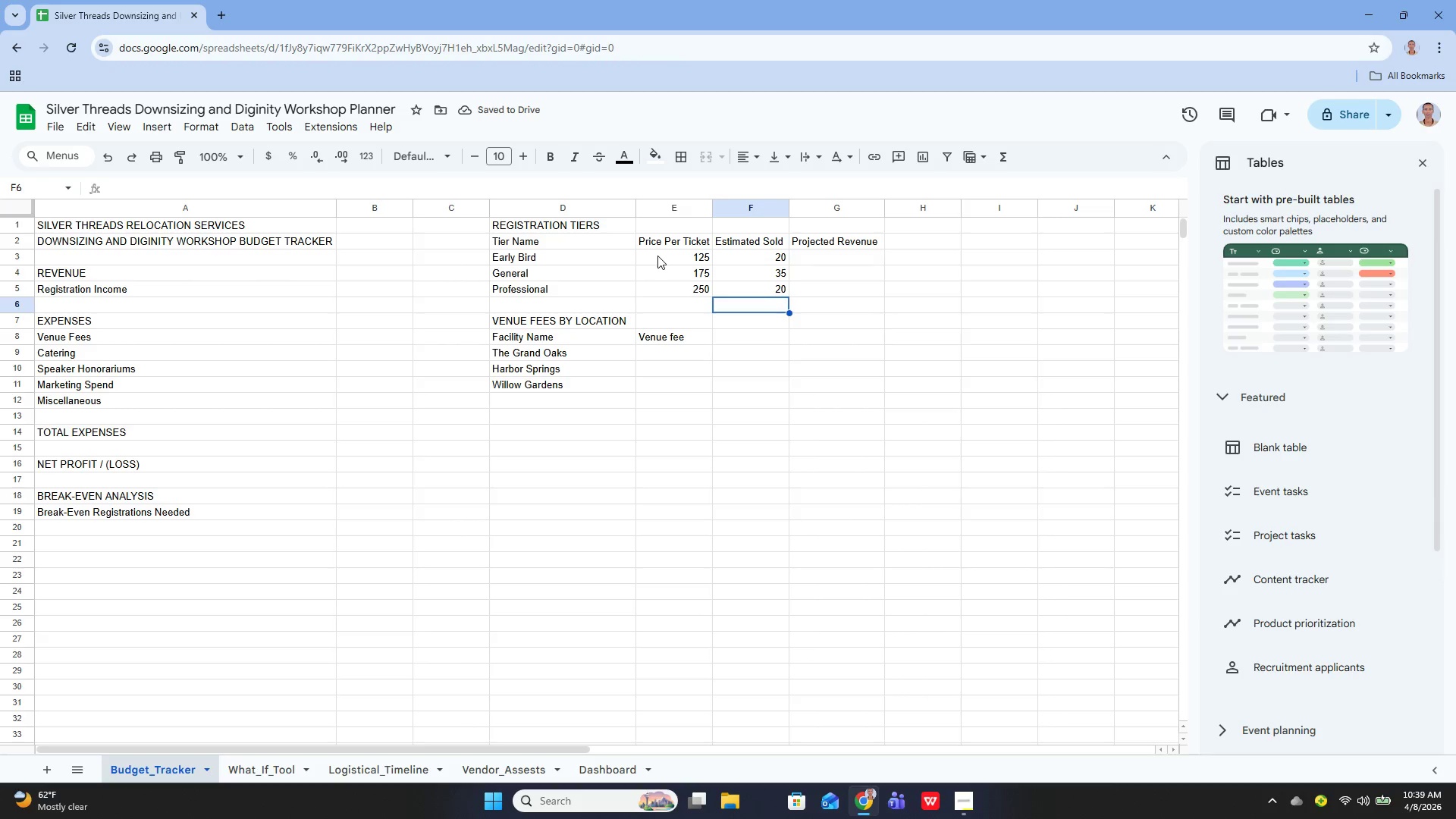 
key(ArrowDown)
 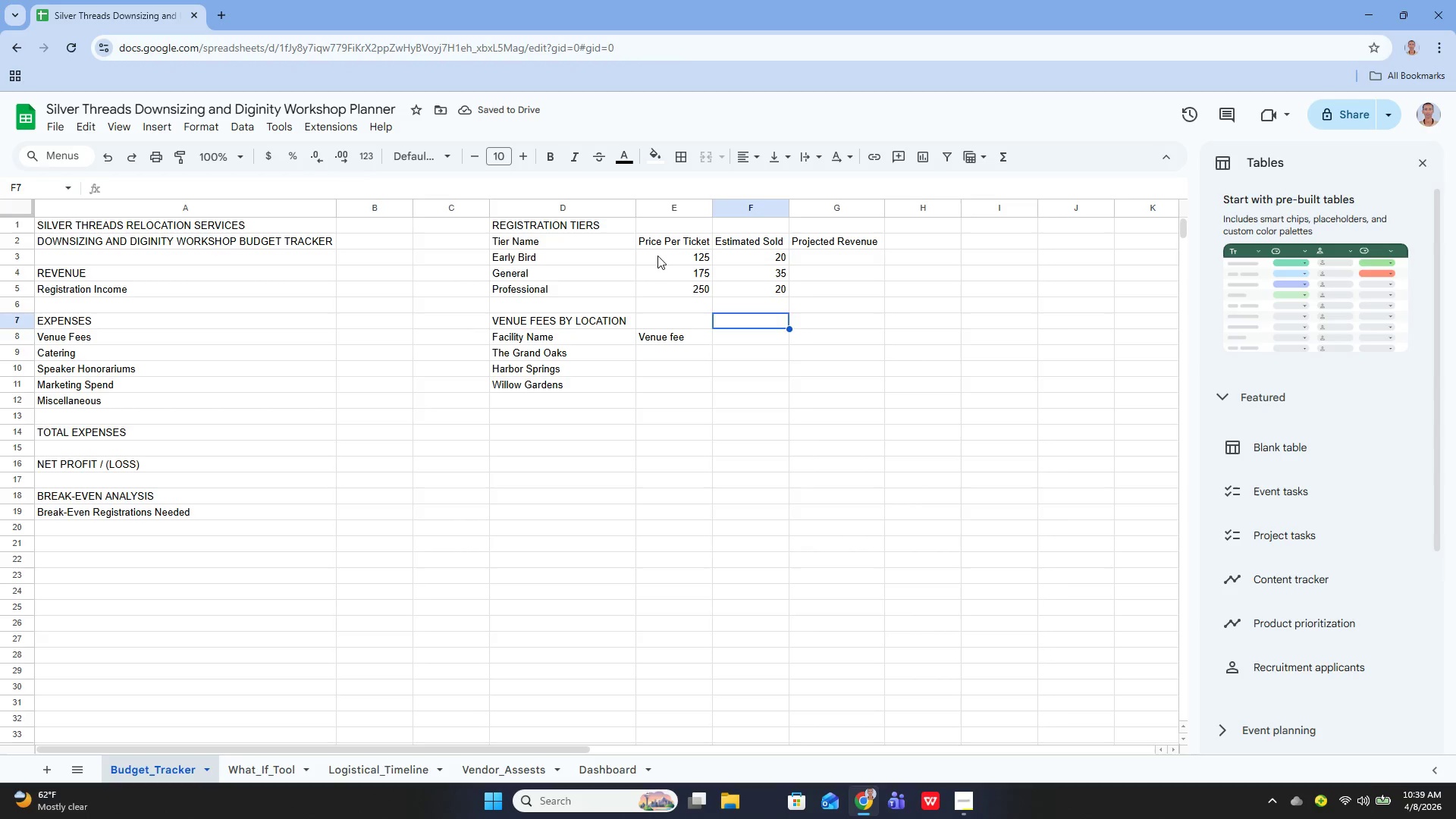 
key(ArrowDown)
 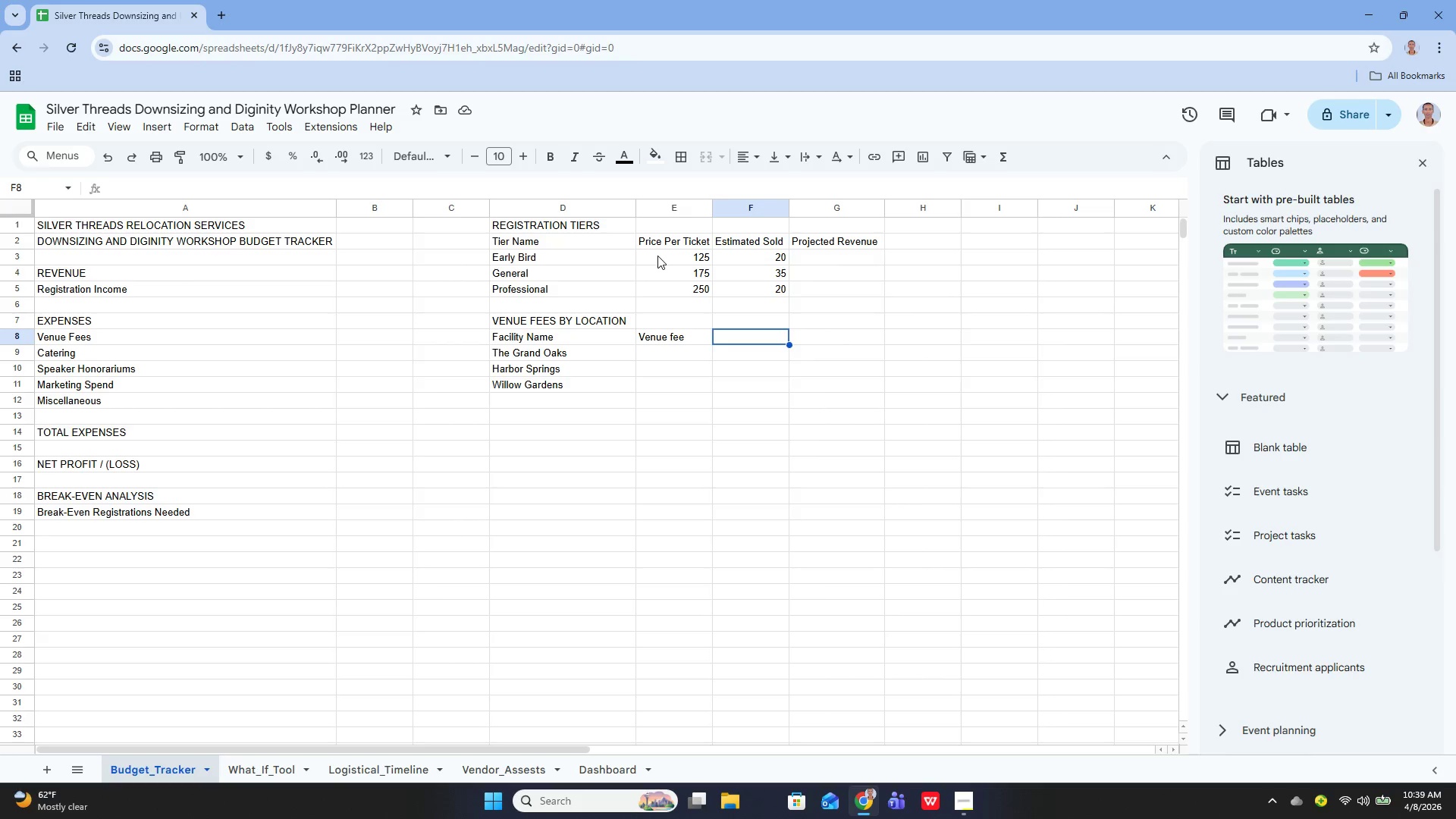 
key(ArrowDown)
 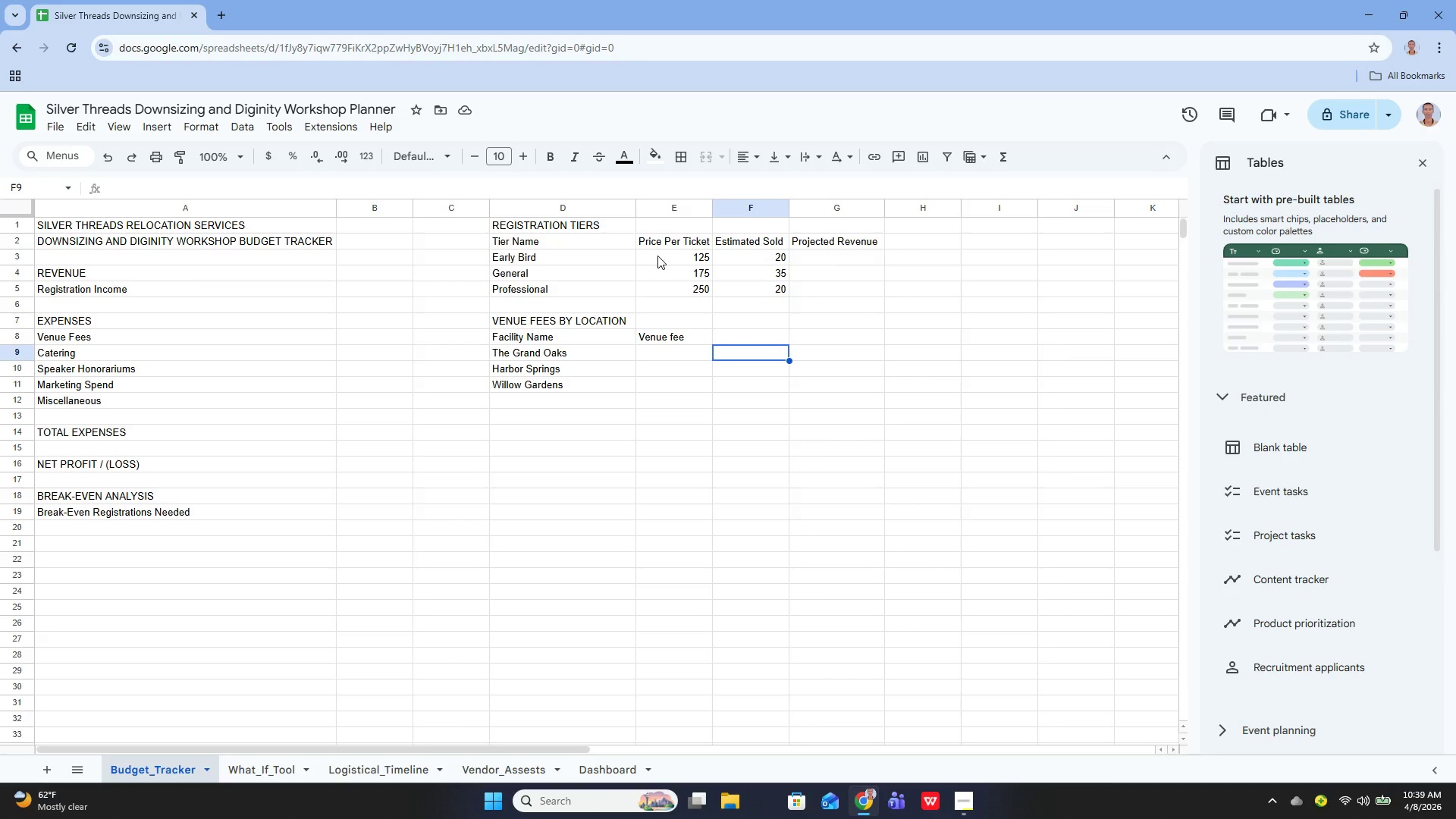 
key(ArrowLeft)
 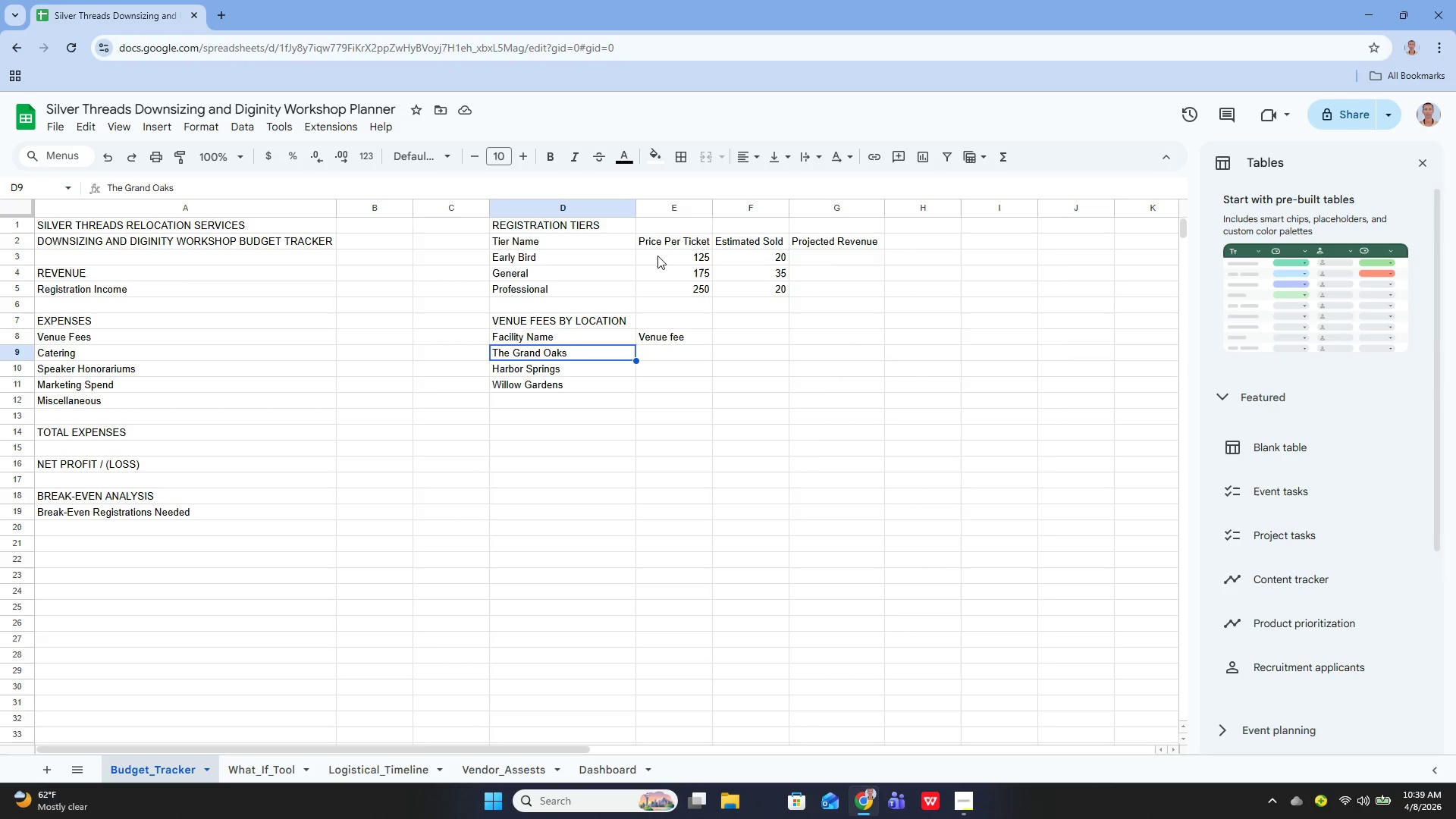 
hold_key(key=ArrowLeft, duration=0.34)
 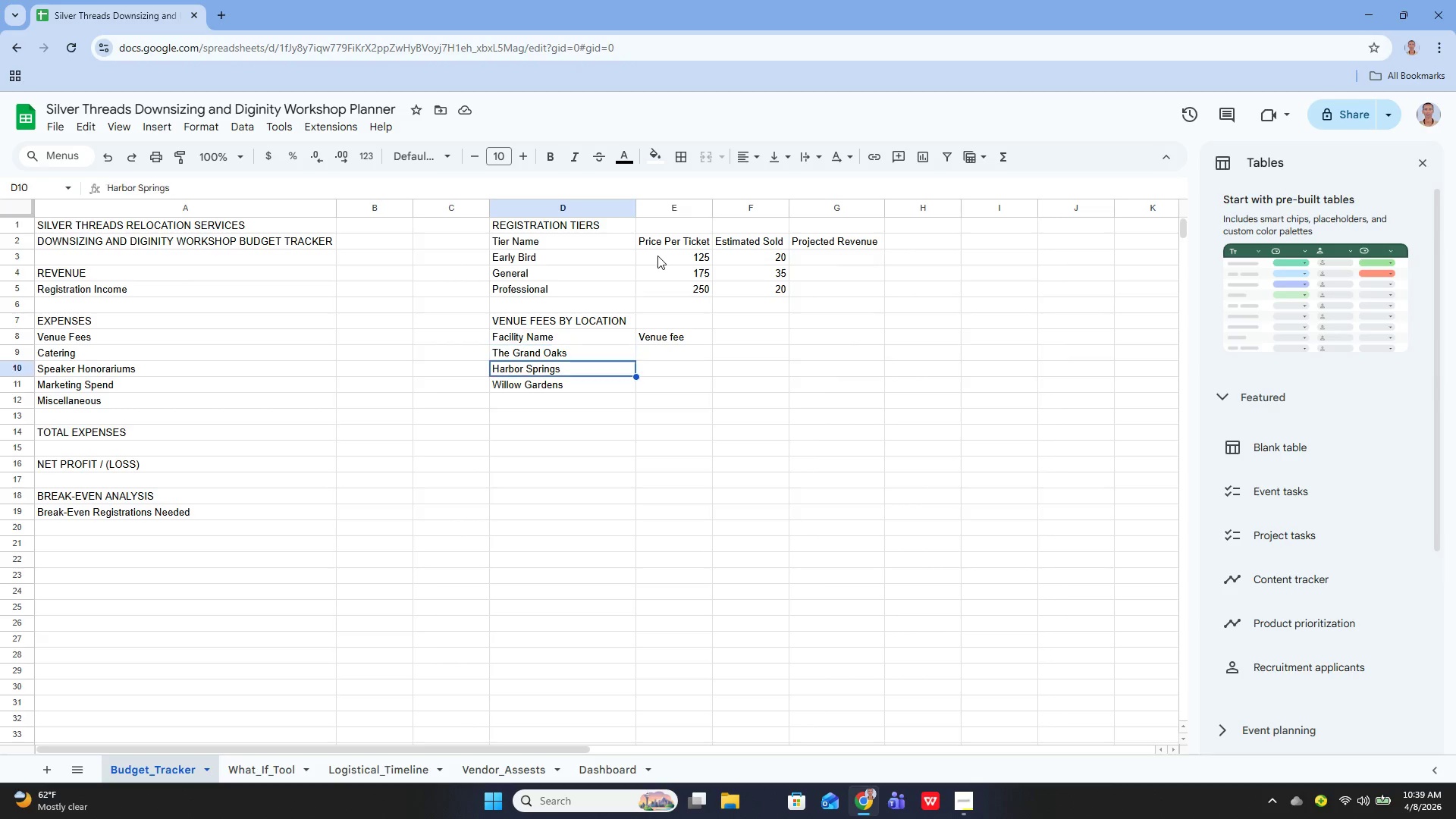 
key(ArrowDown)
 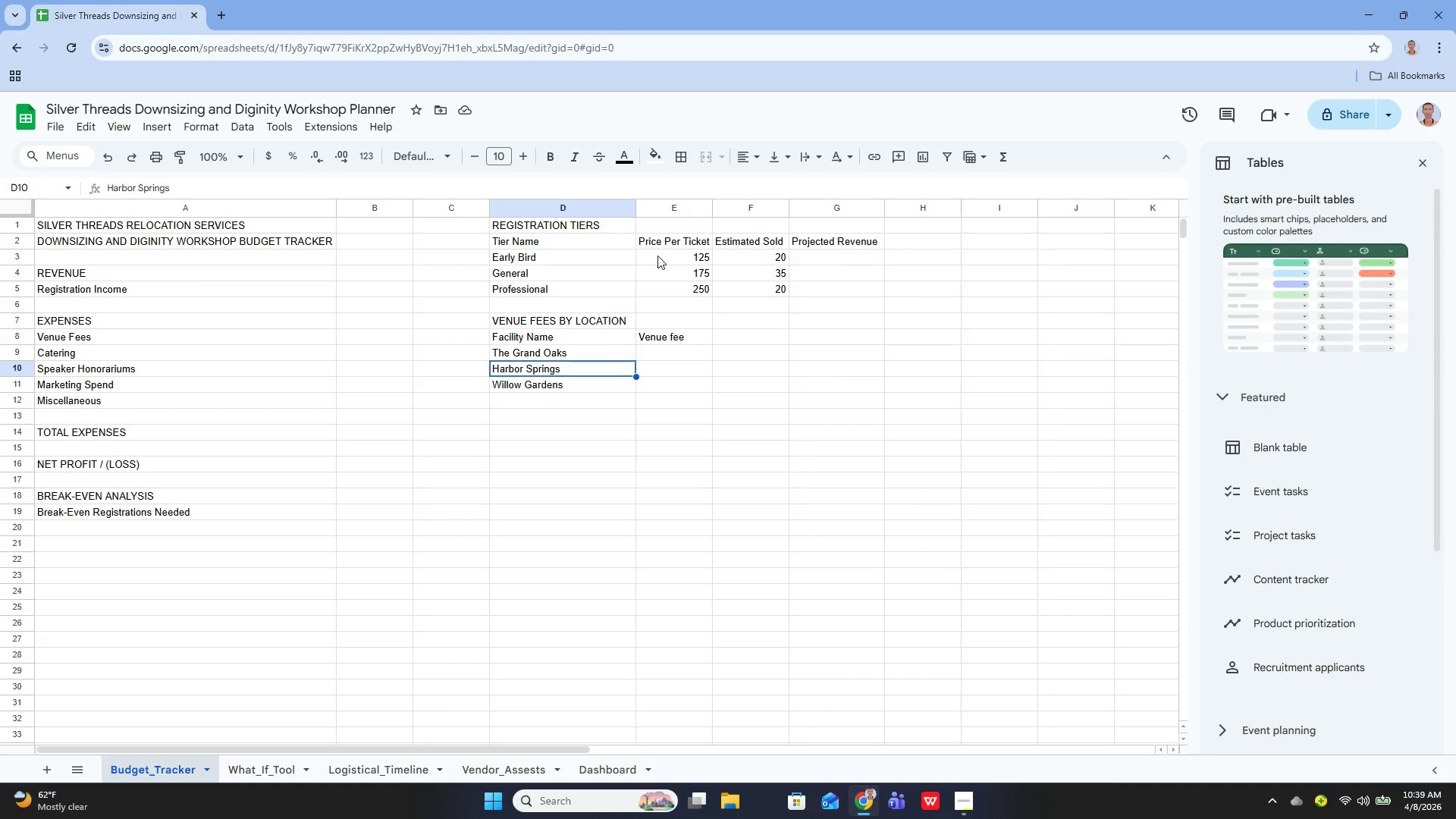 
key(ArrowUp)
 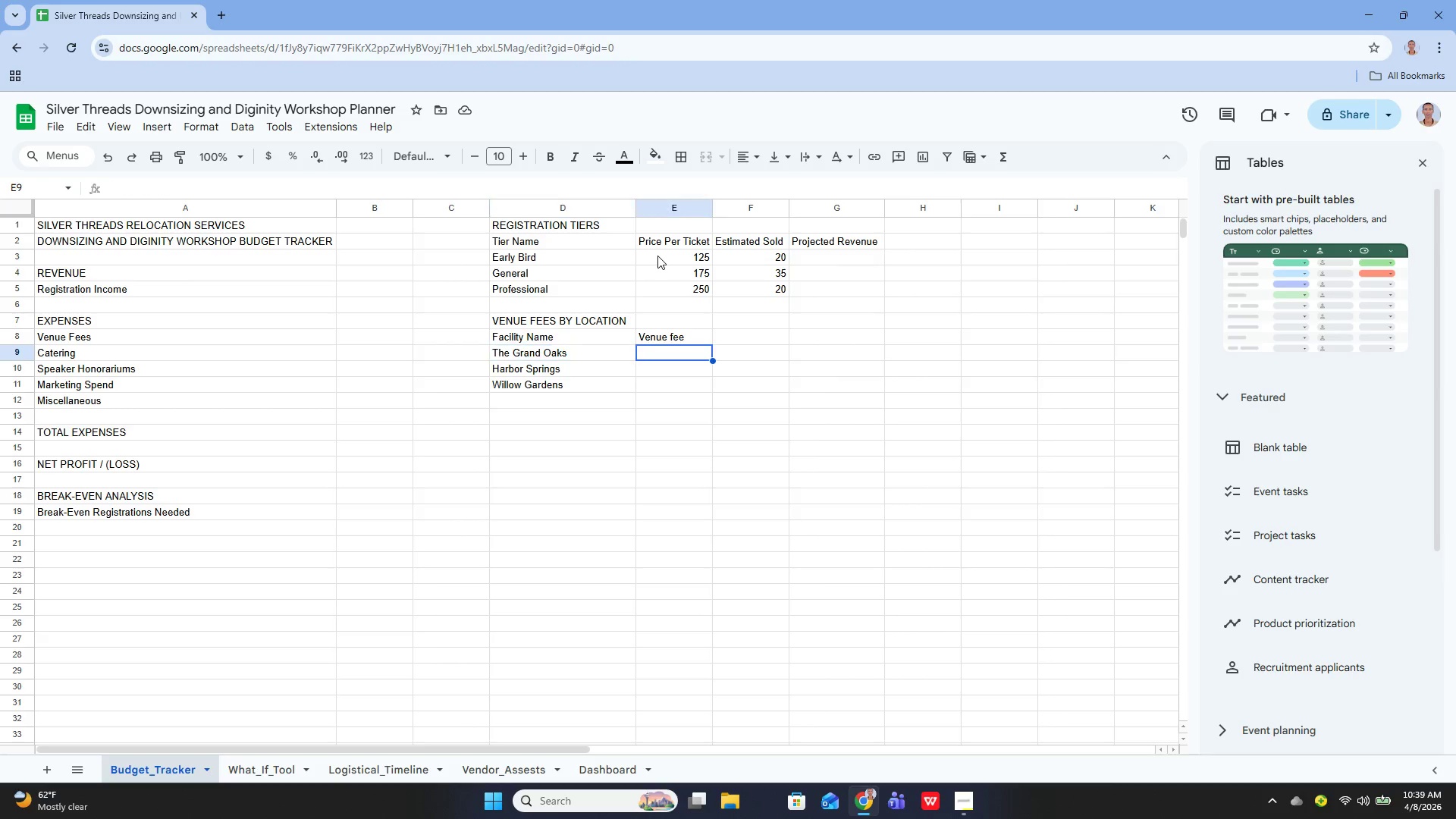 
key(ArrowRight)
 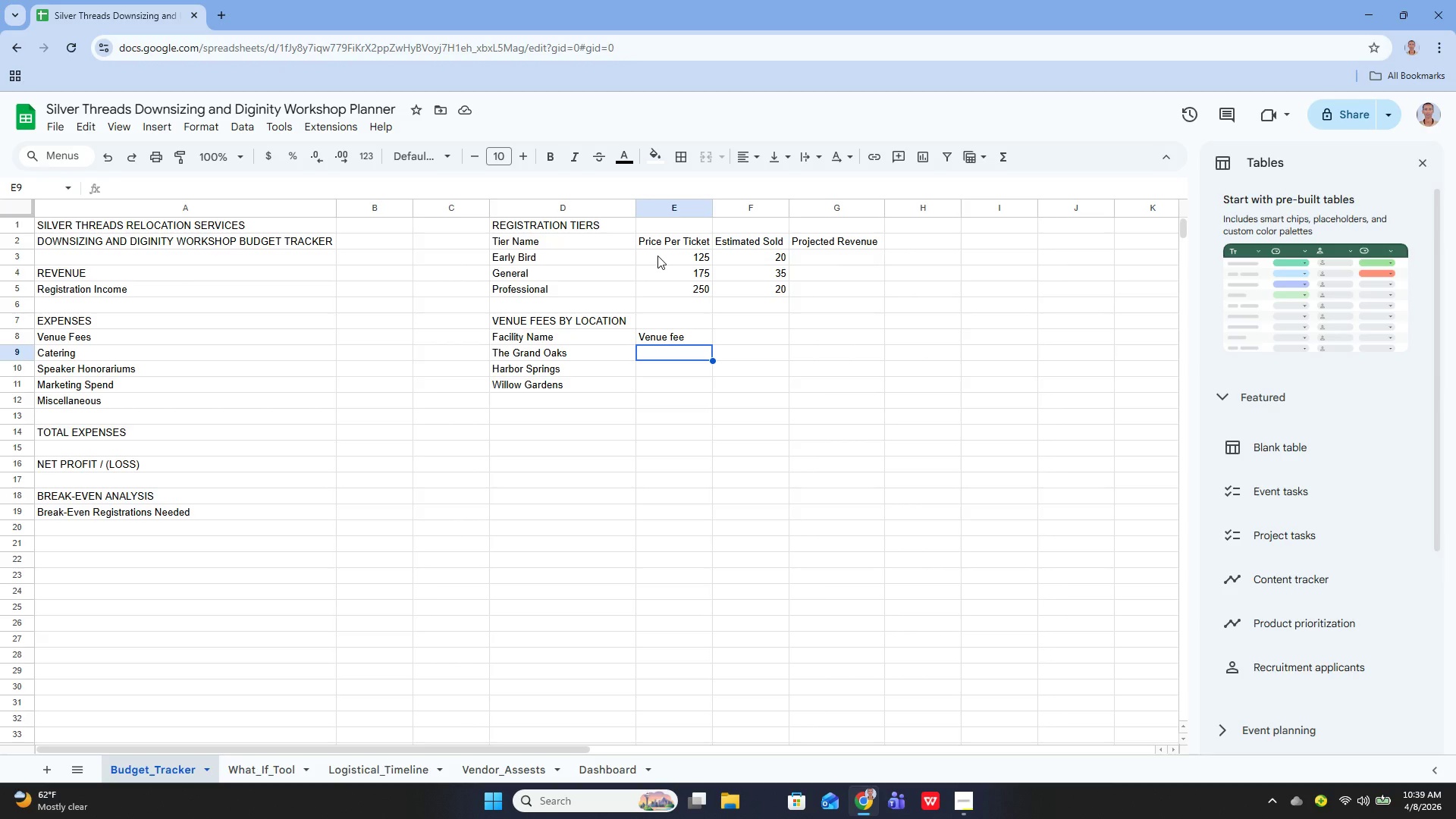 
wait(12.56)
 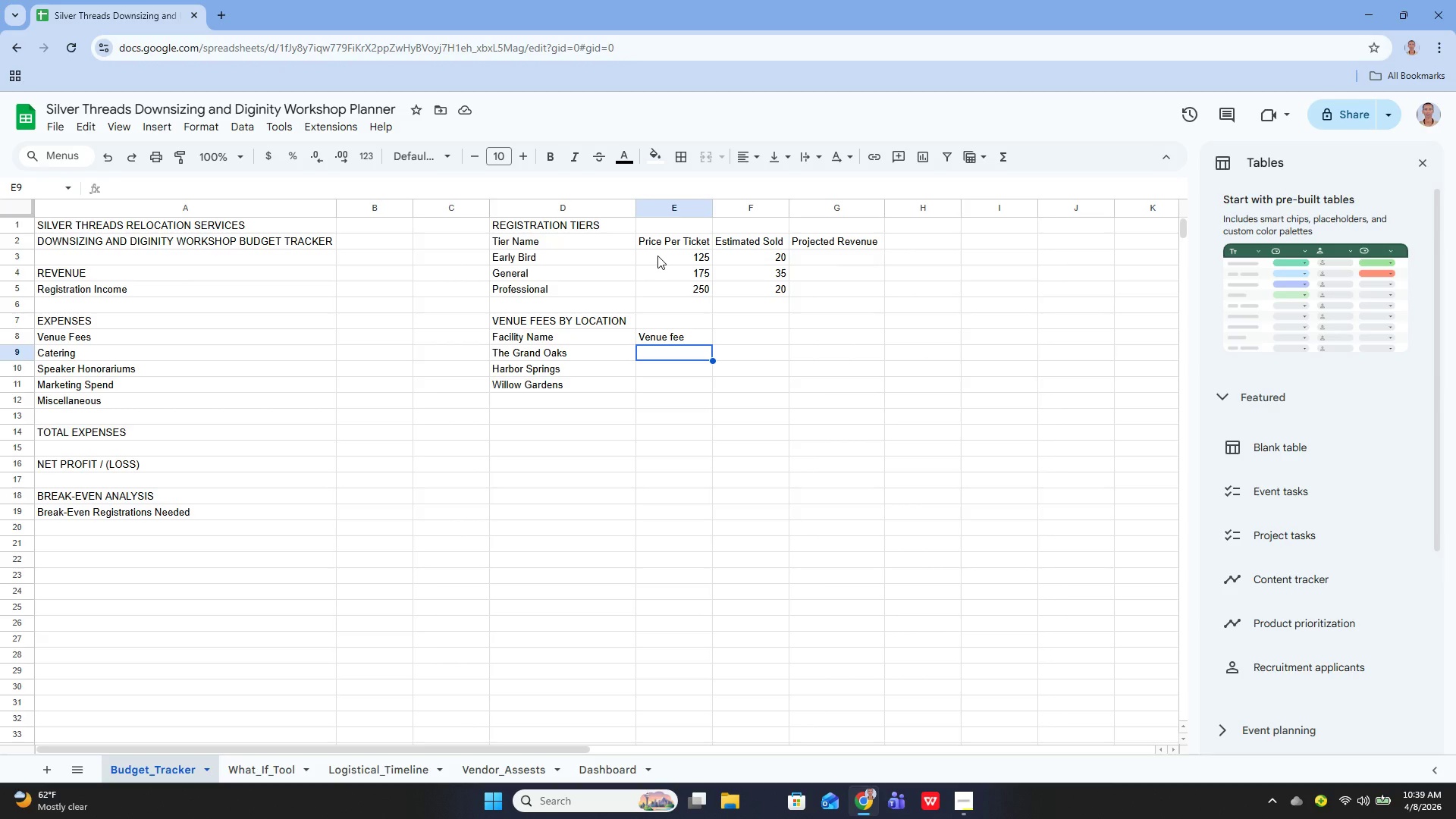 
key(Enter)
 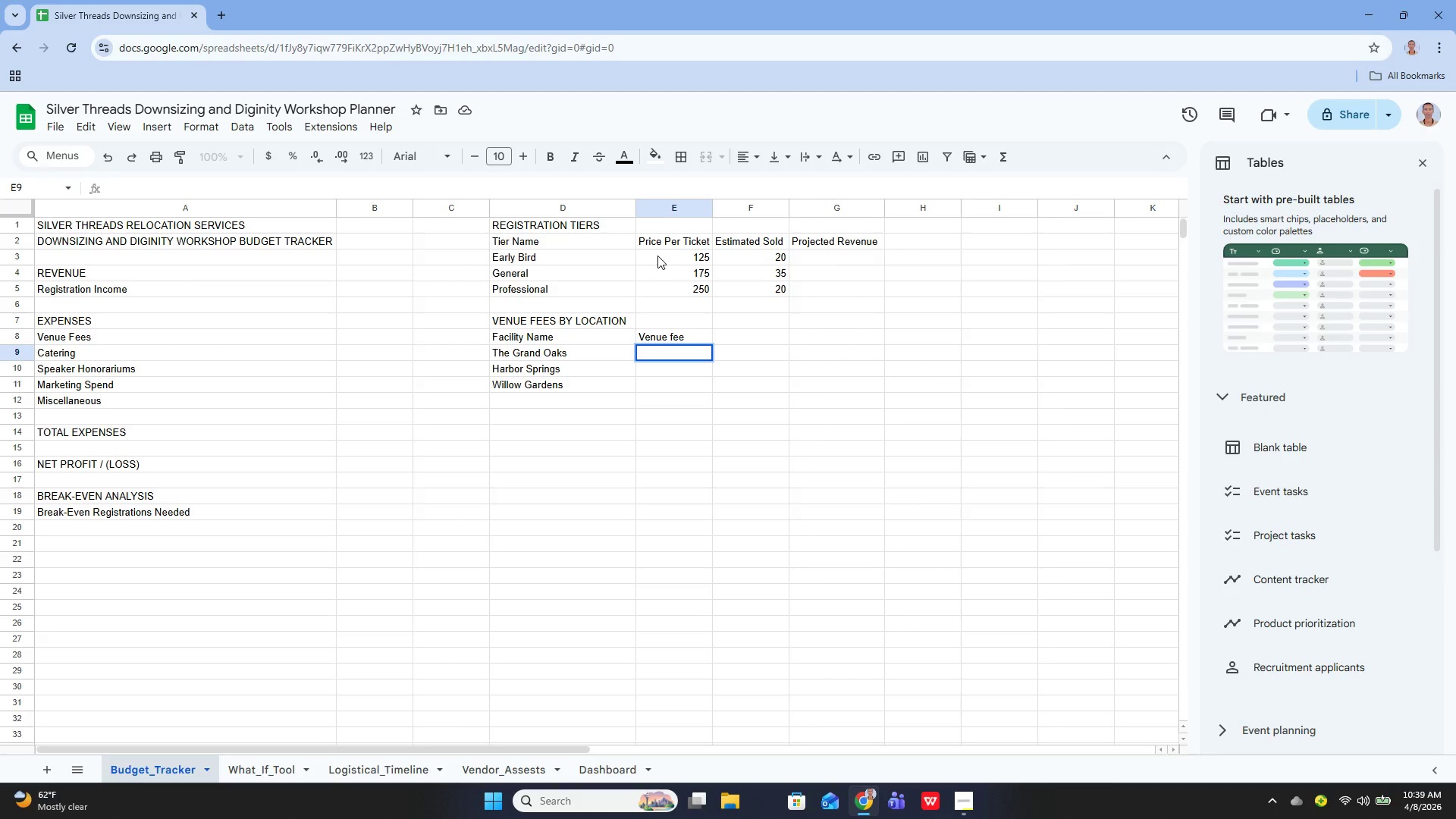 
type(2500)
 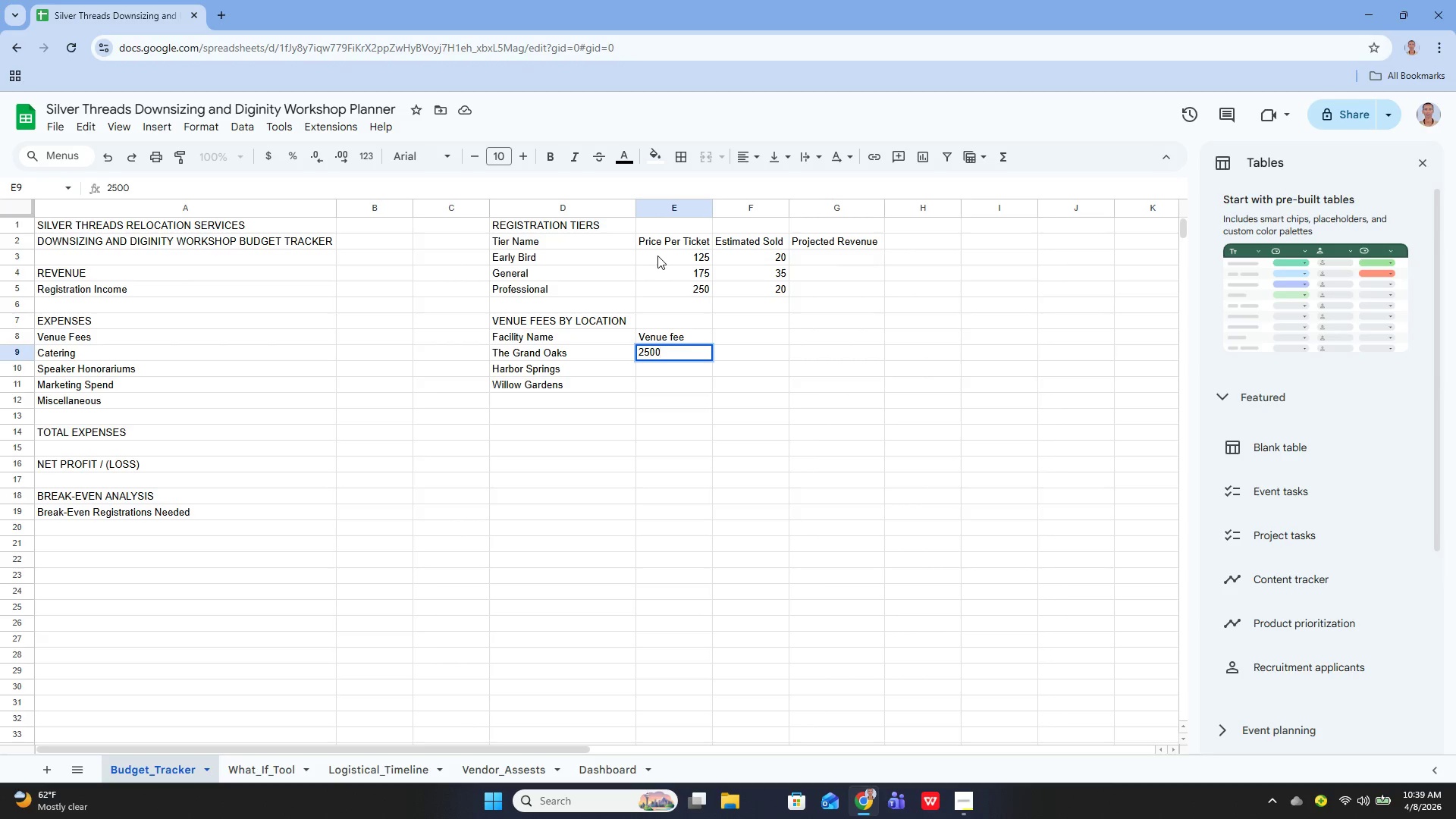 
key(Enter)
 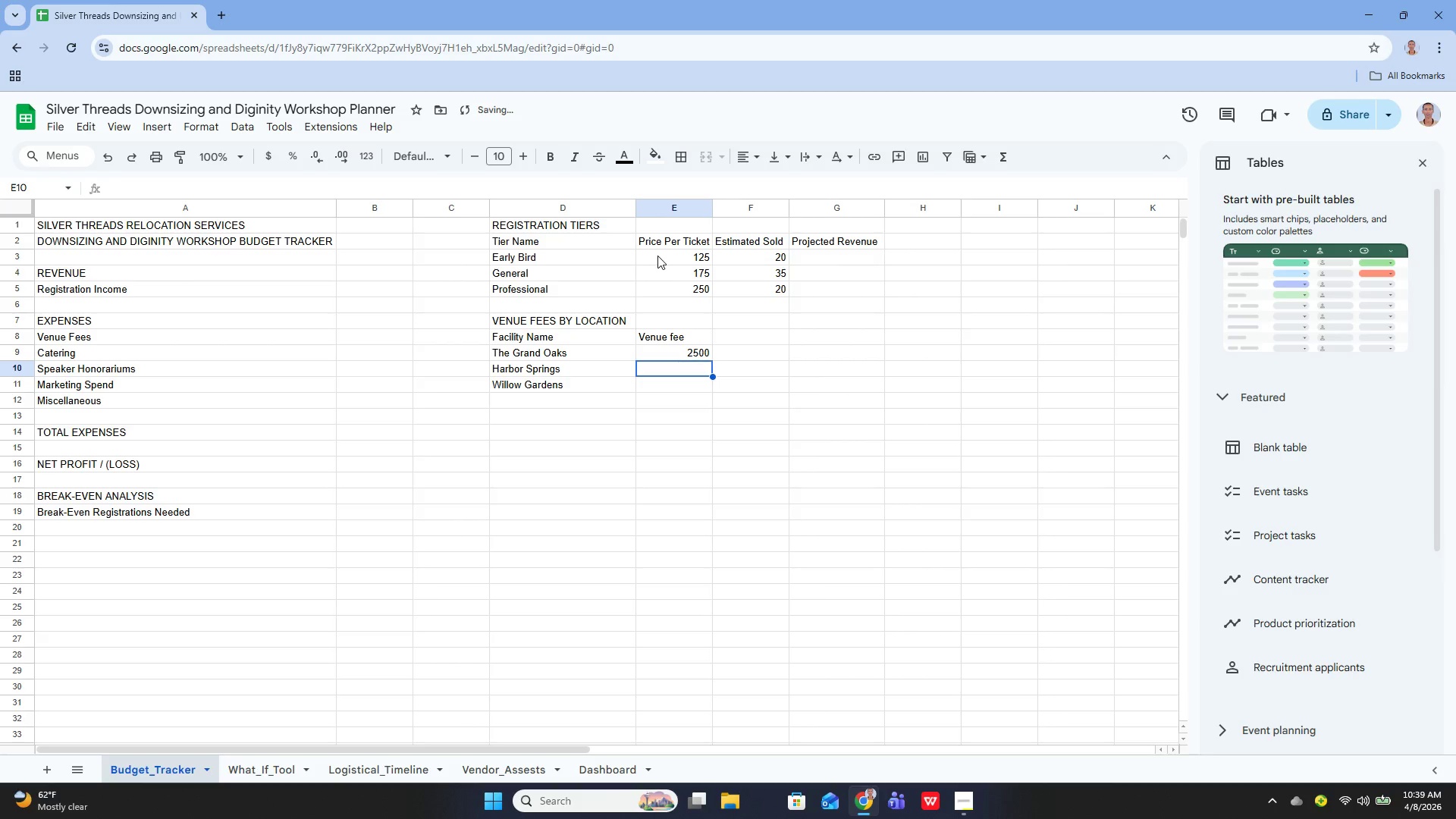 
key(Enter)
 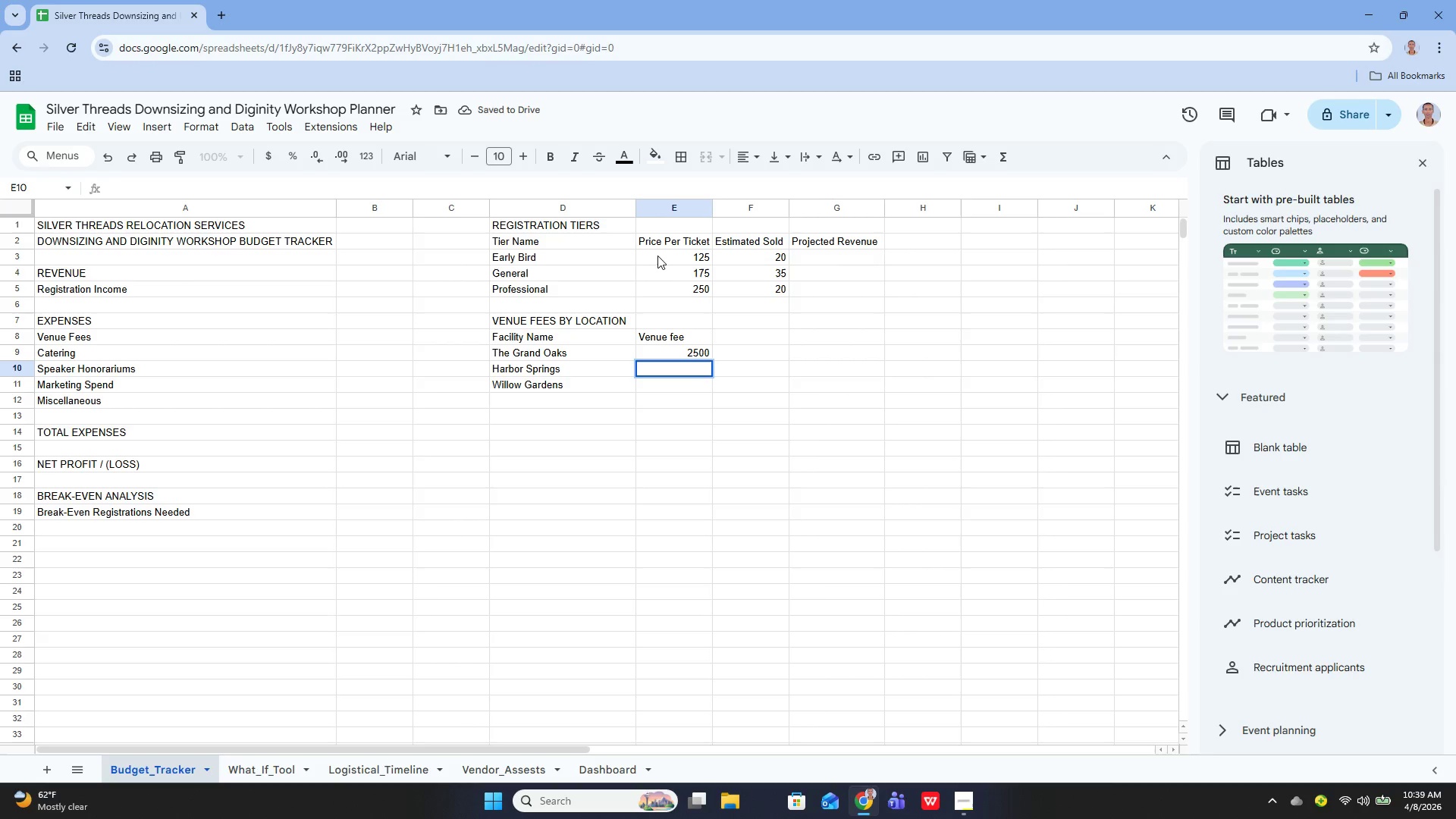 
type(3000)
 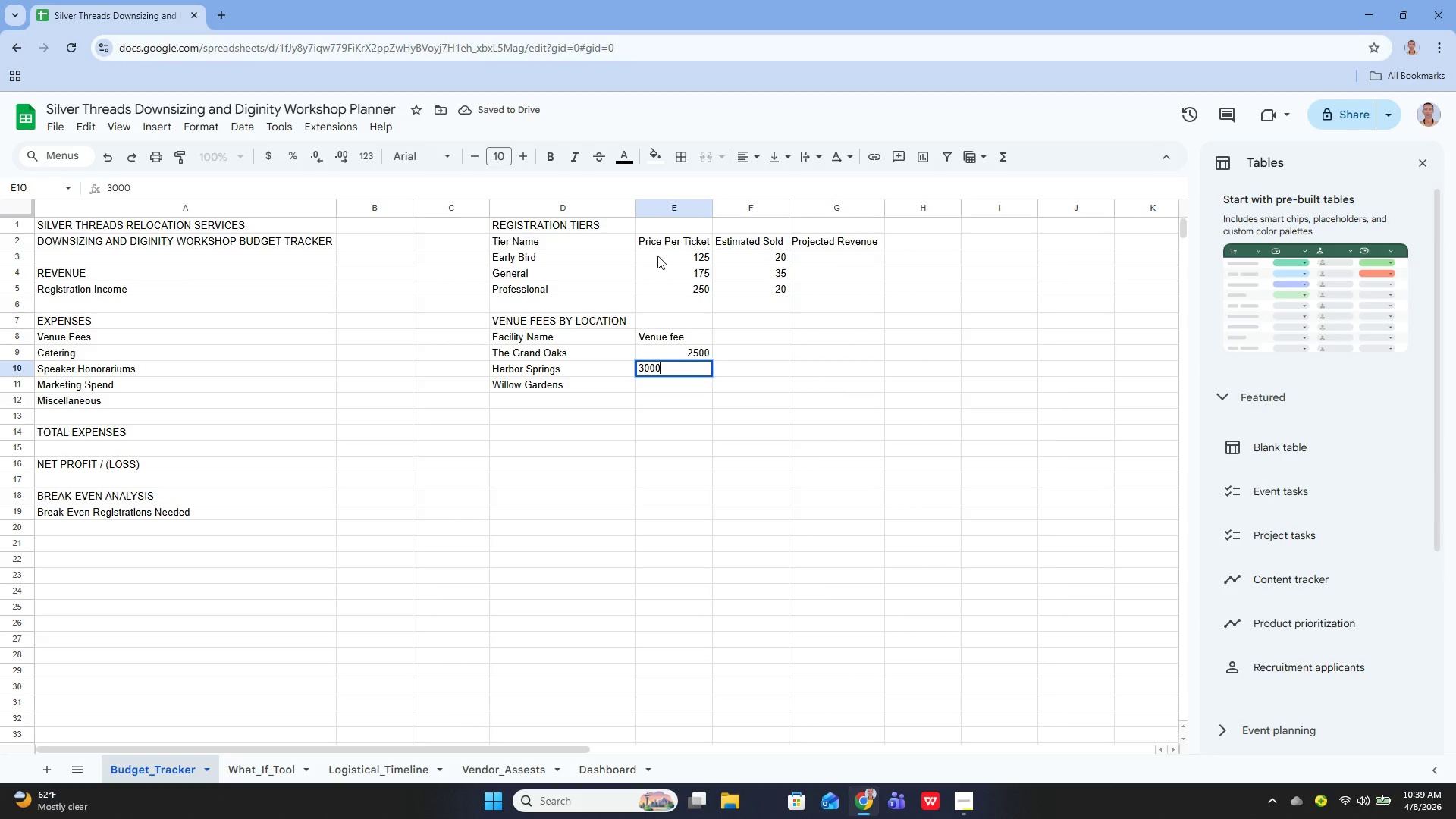 
key(Enter)
 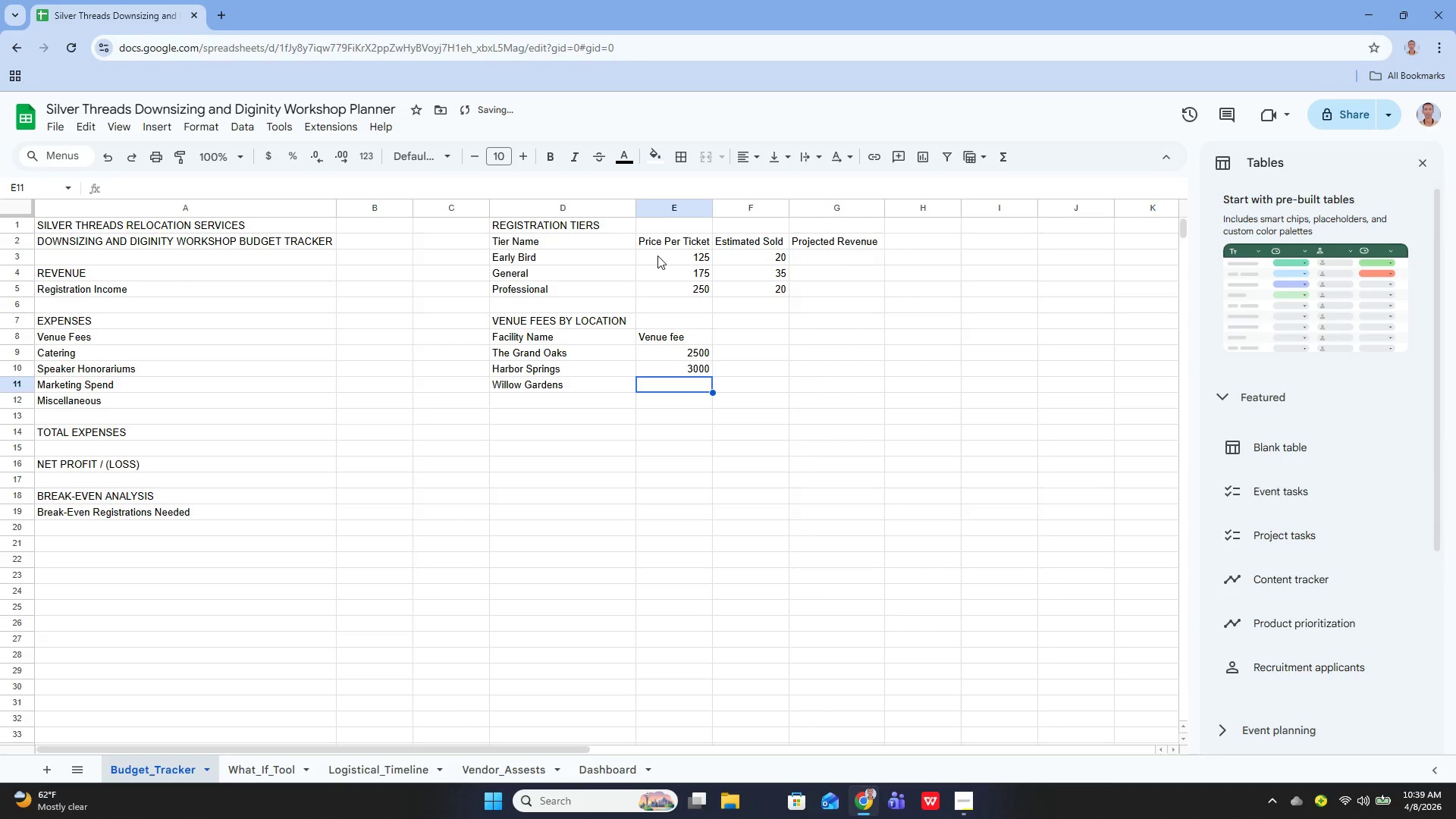 
key(Enter)
 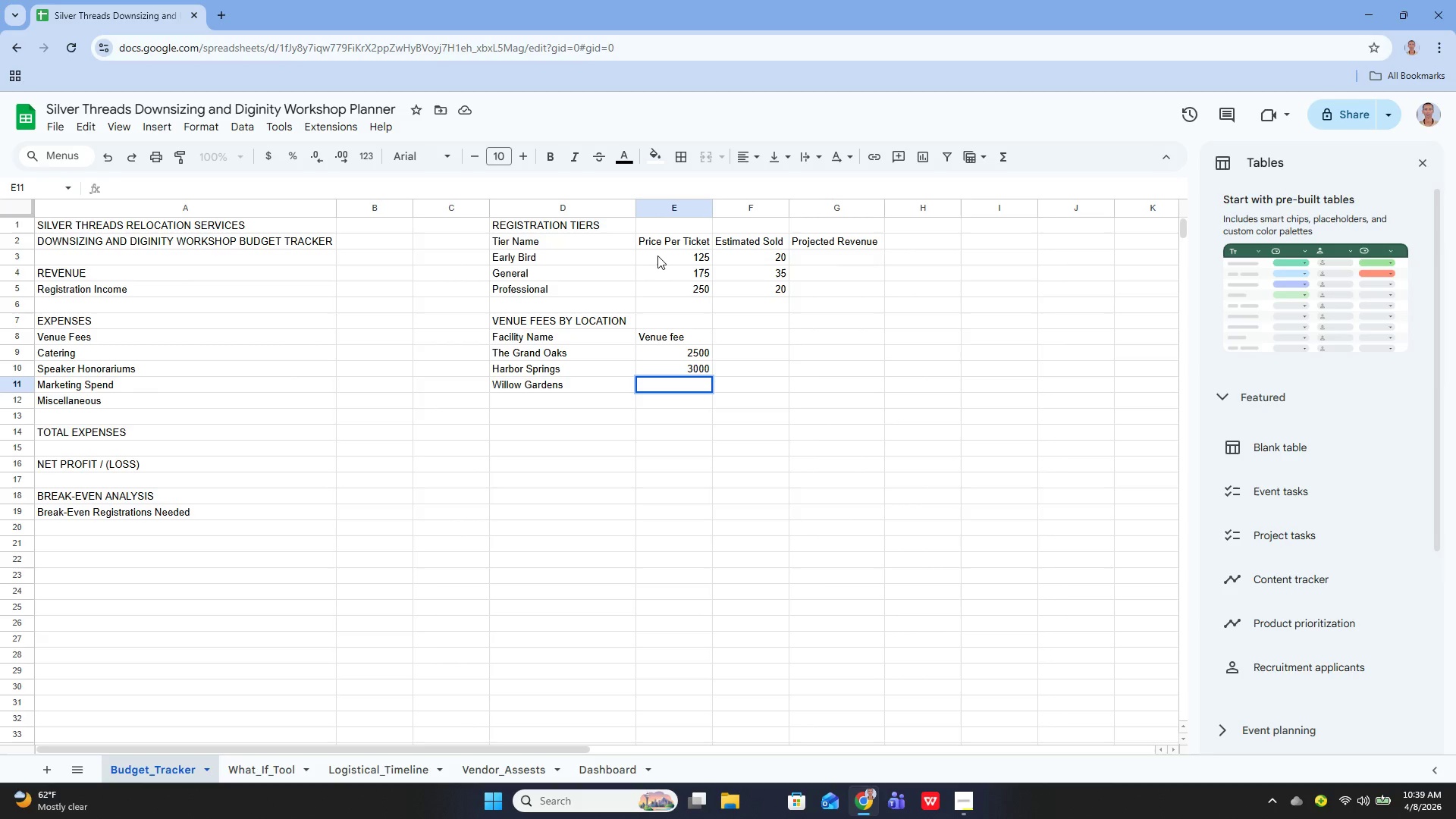 
wait(5.11)
 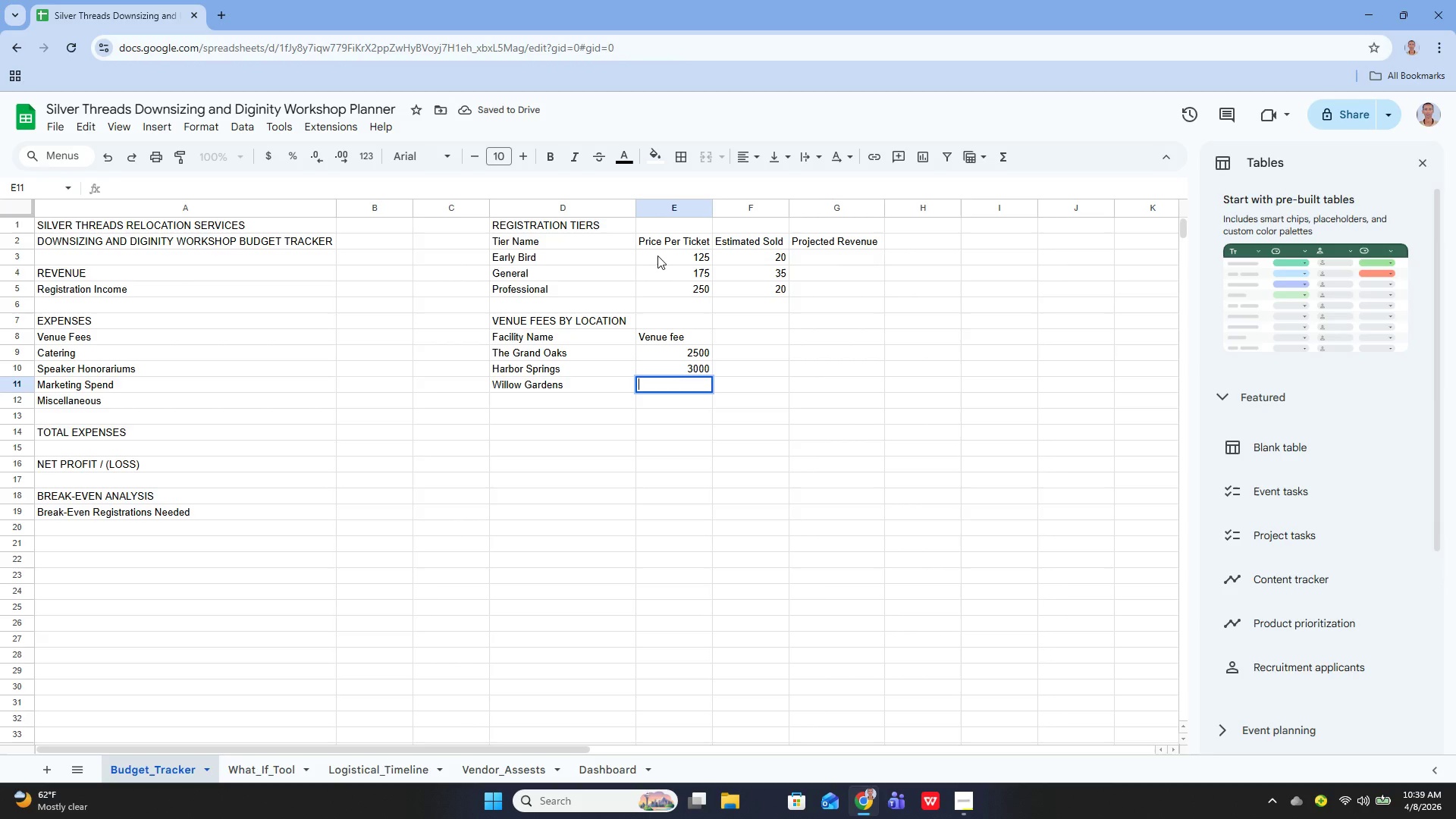 
type(2200)
 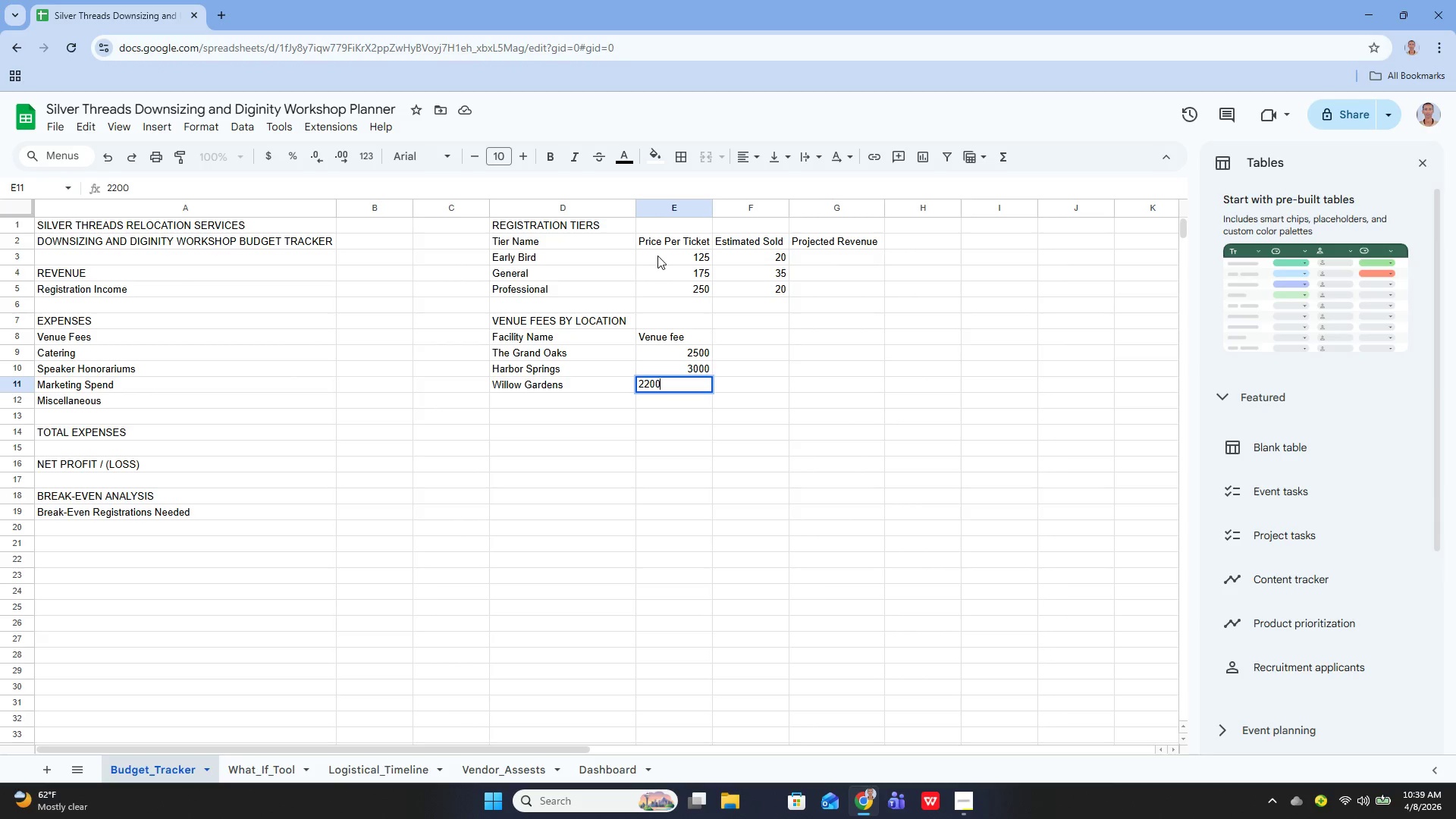 
key(Enter)
 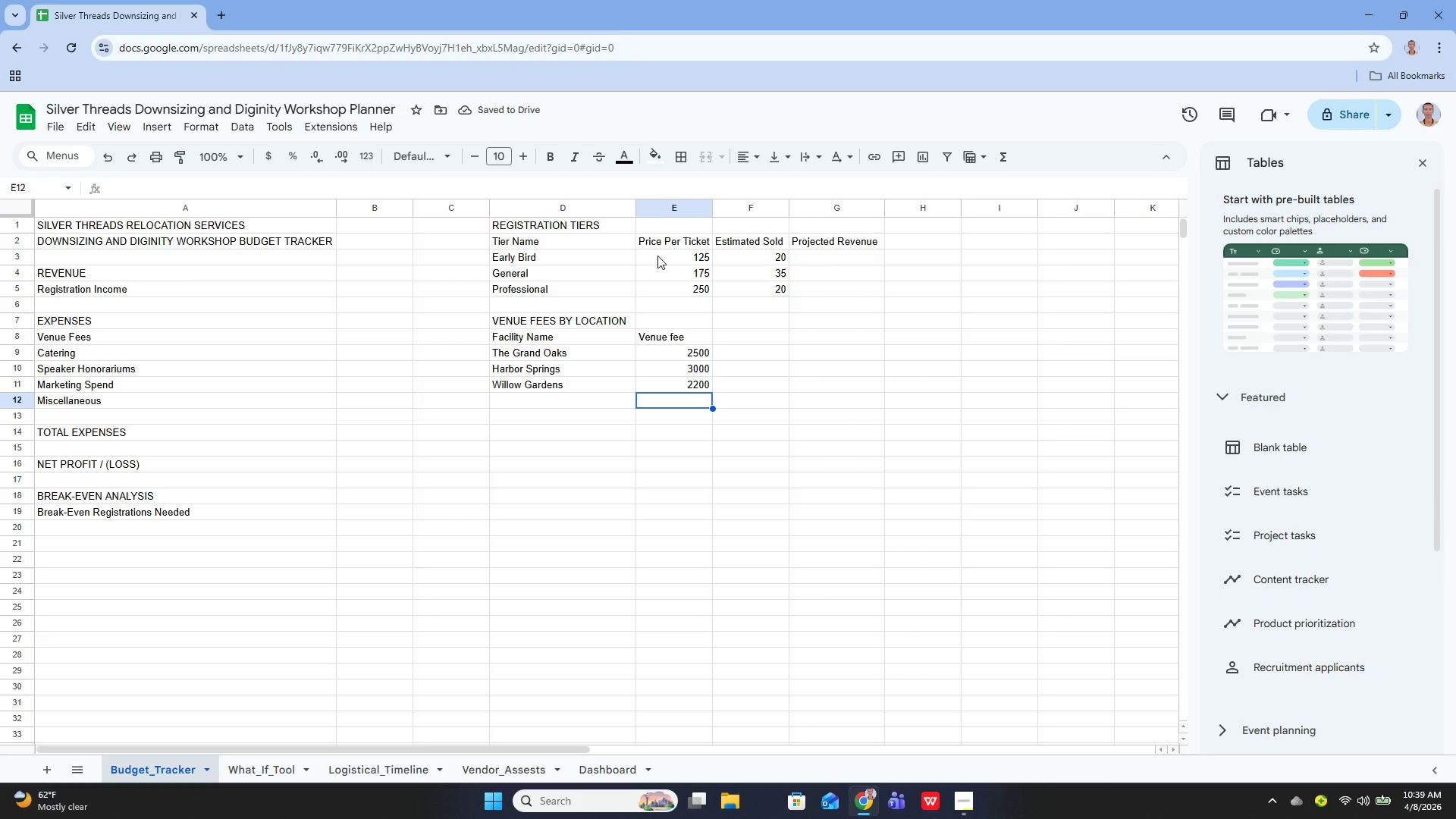 
wait(5.59)
 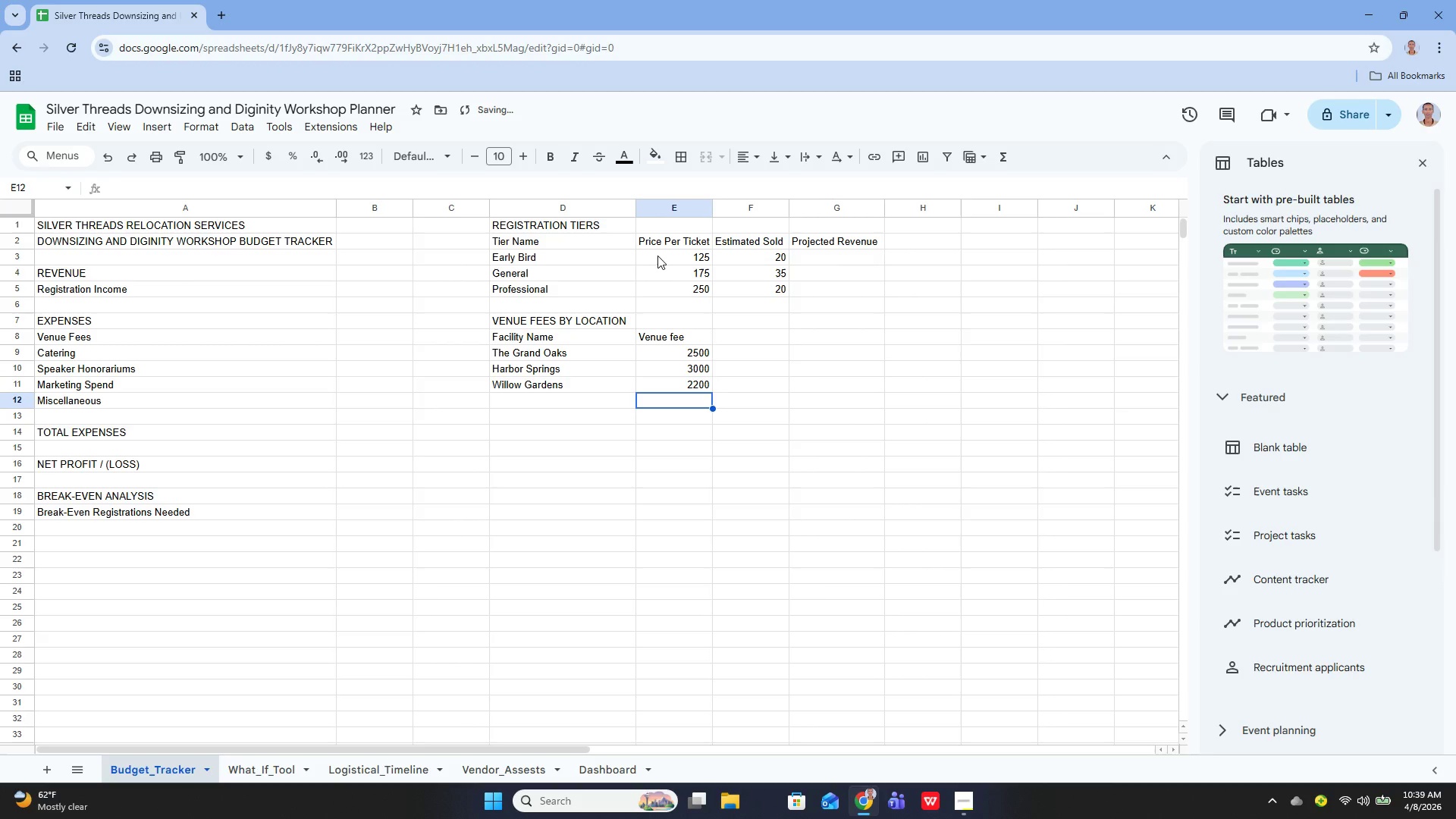 
key(ArrowLeft)
 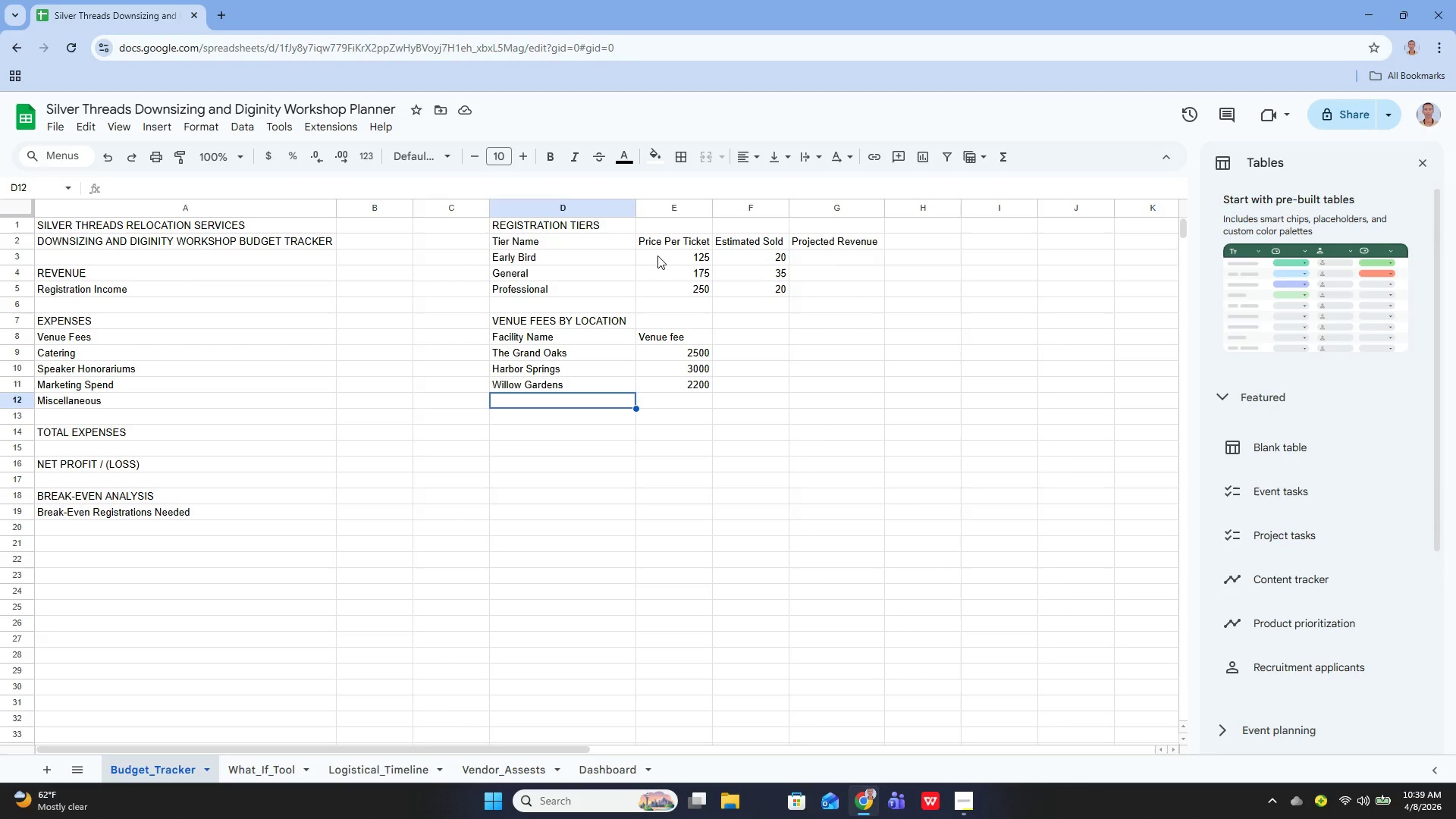 
key(ArrowLeft)
 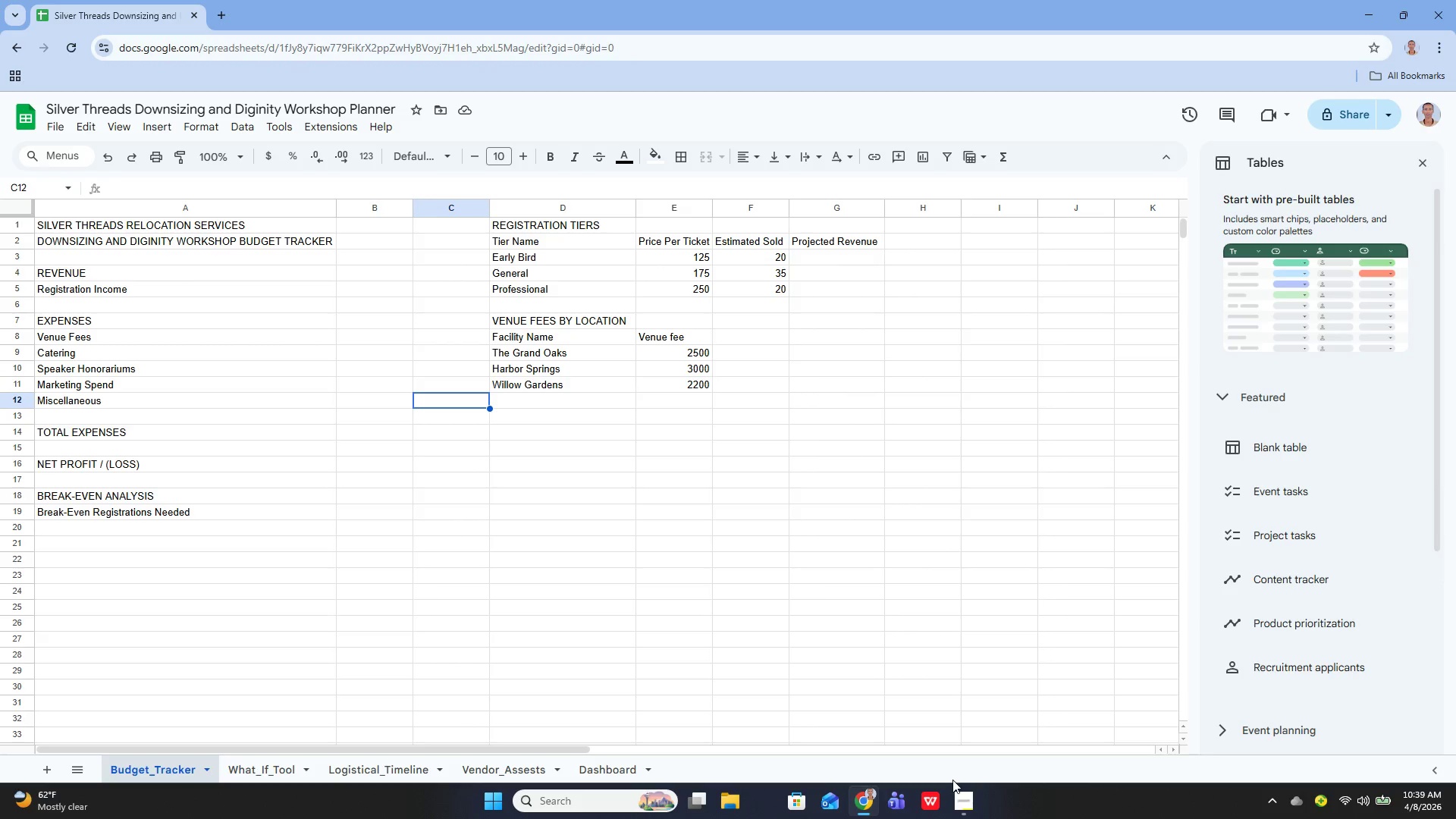 
left_click([956, 805])